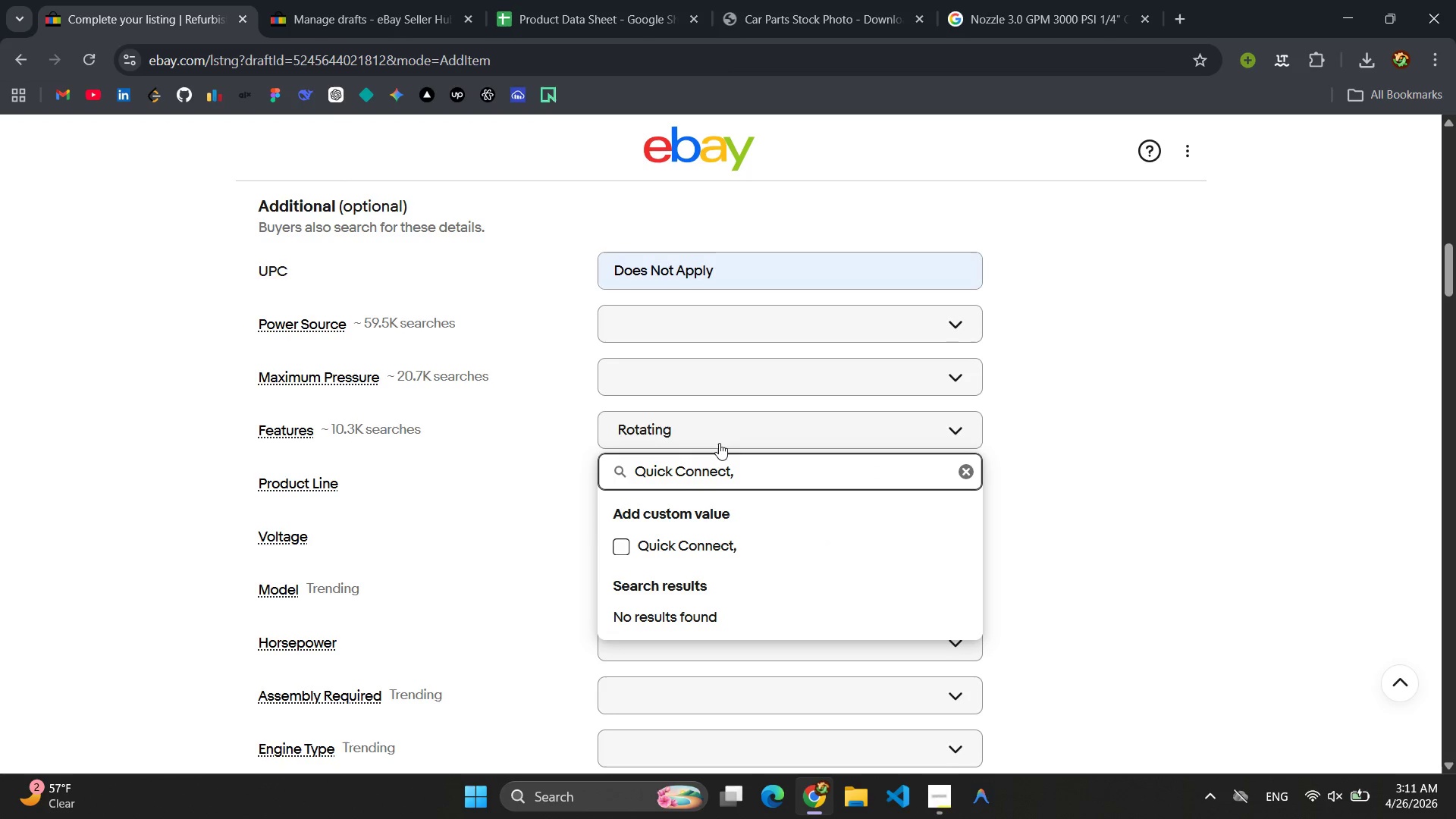 
key(Backspace)
 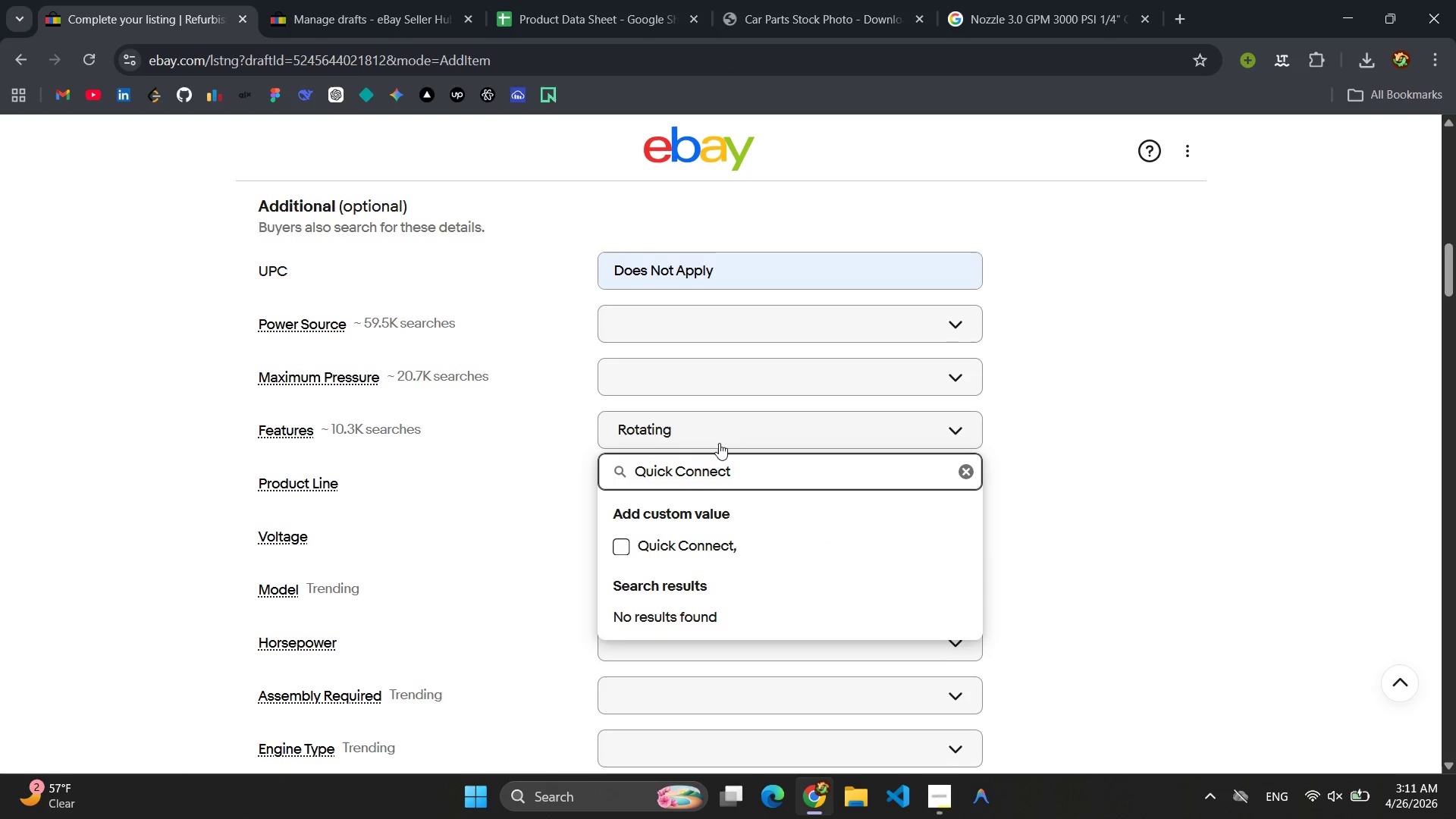 
key(Backspace)
 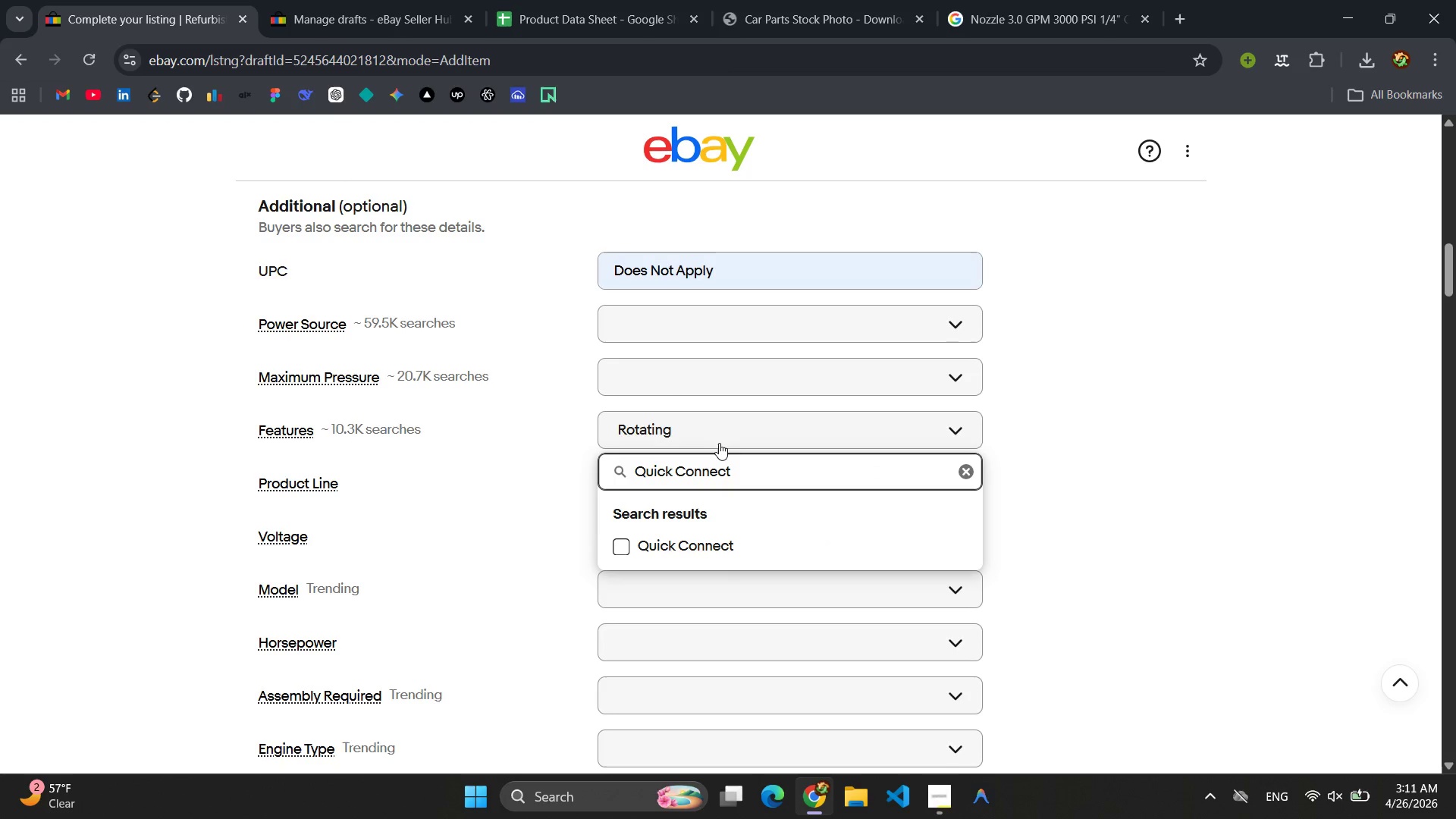 
key(Enter)
 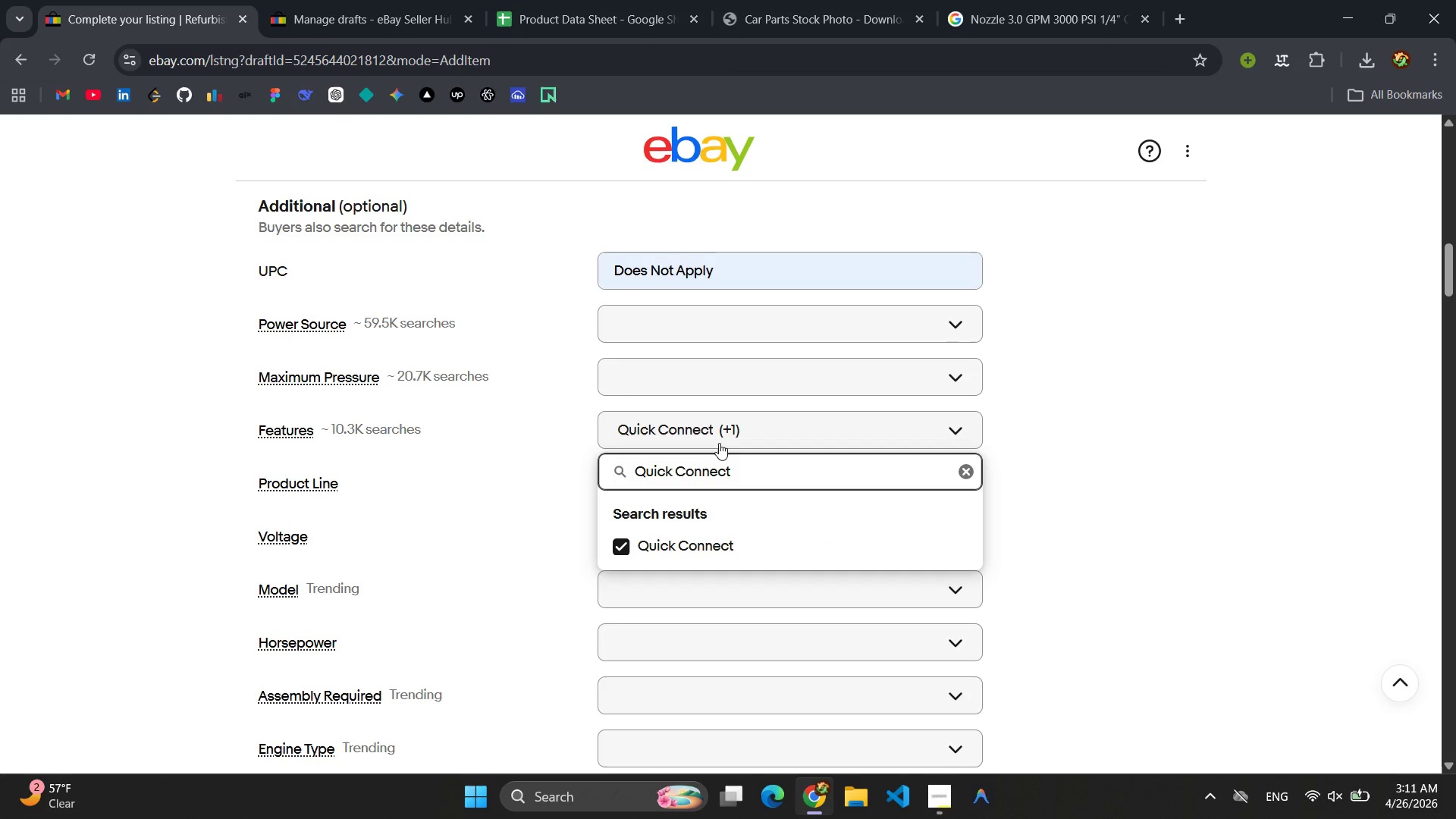 
hold_key(key=Backspace, duration=1.88)
 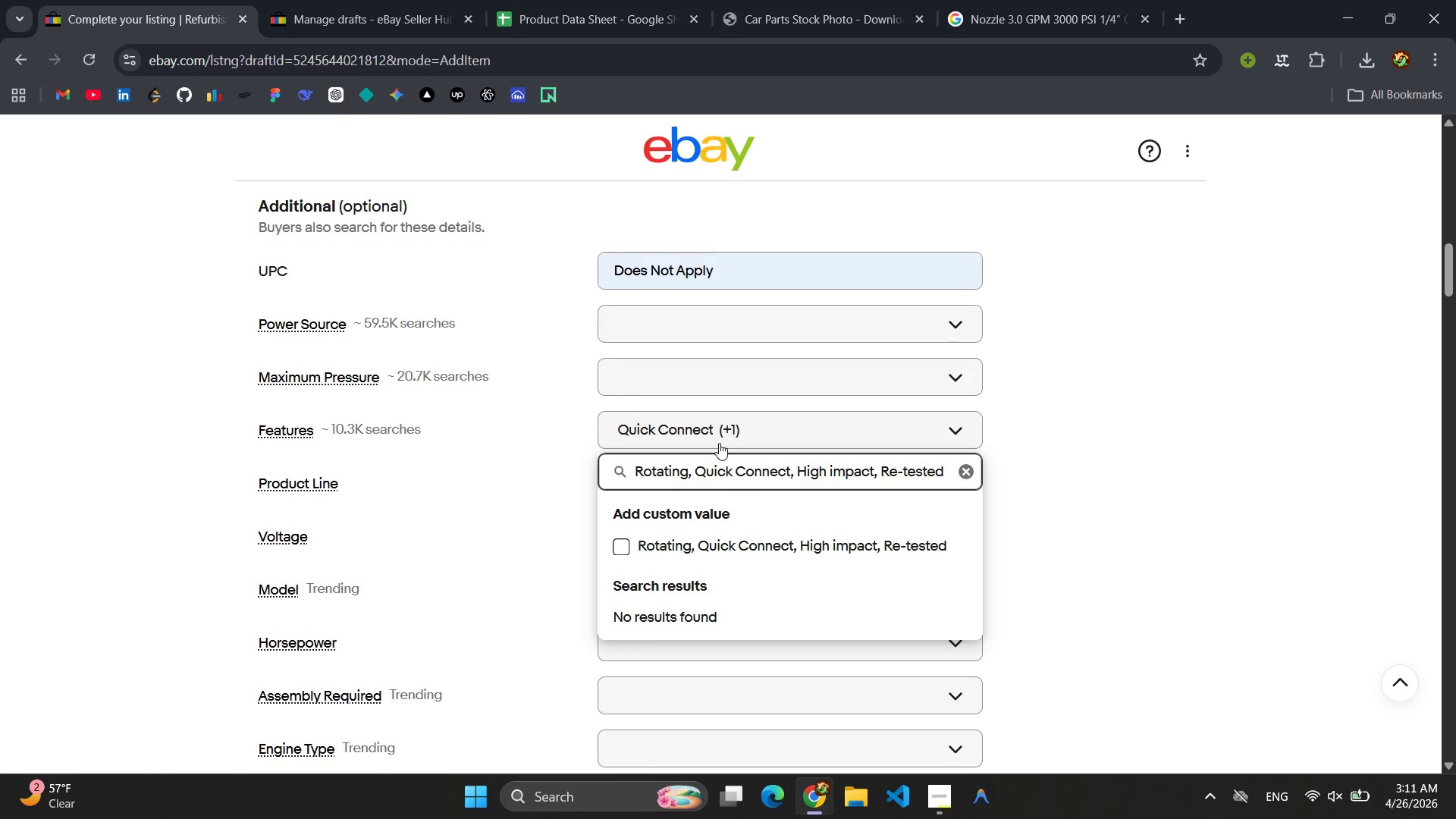 
key(Control+V)
 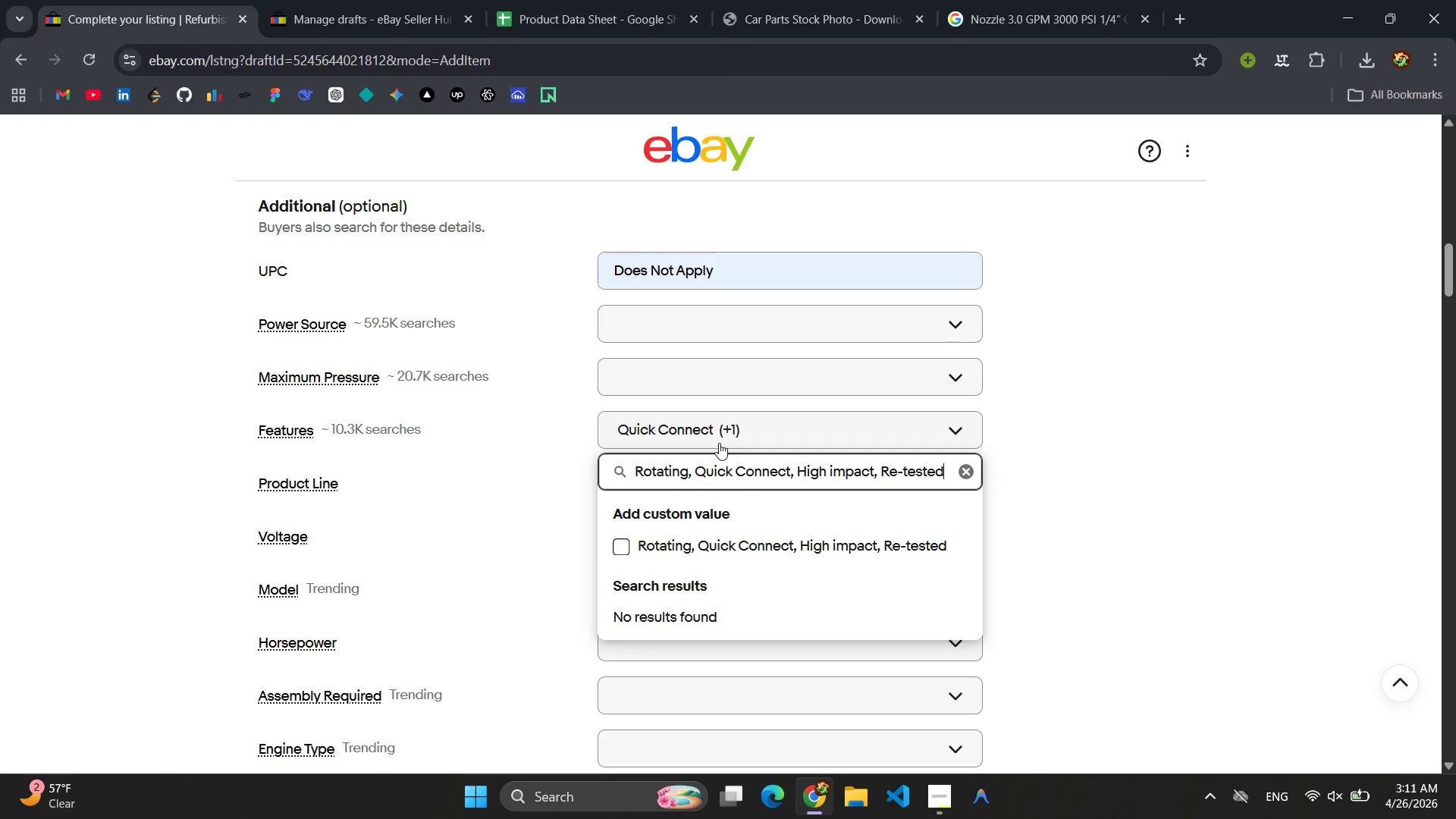 
hold_key(key=Backspace, duration=0.88)
 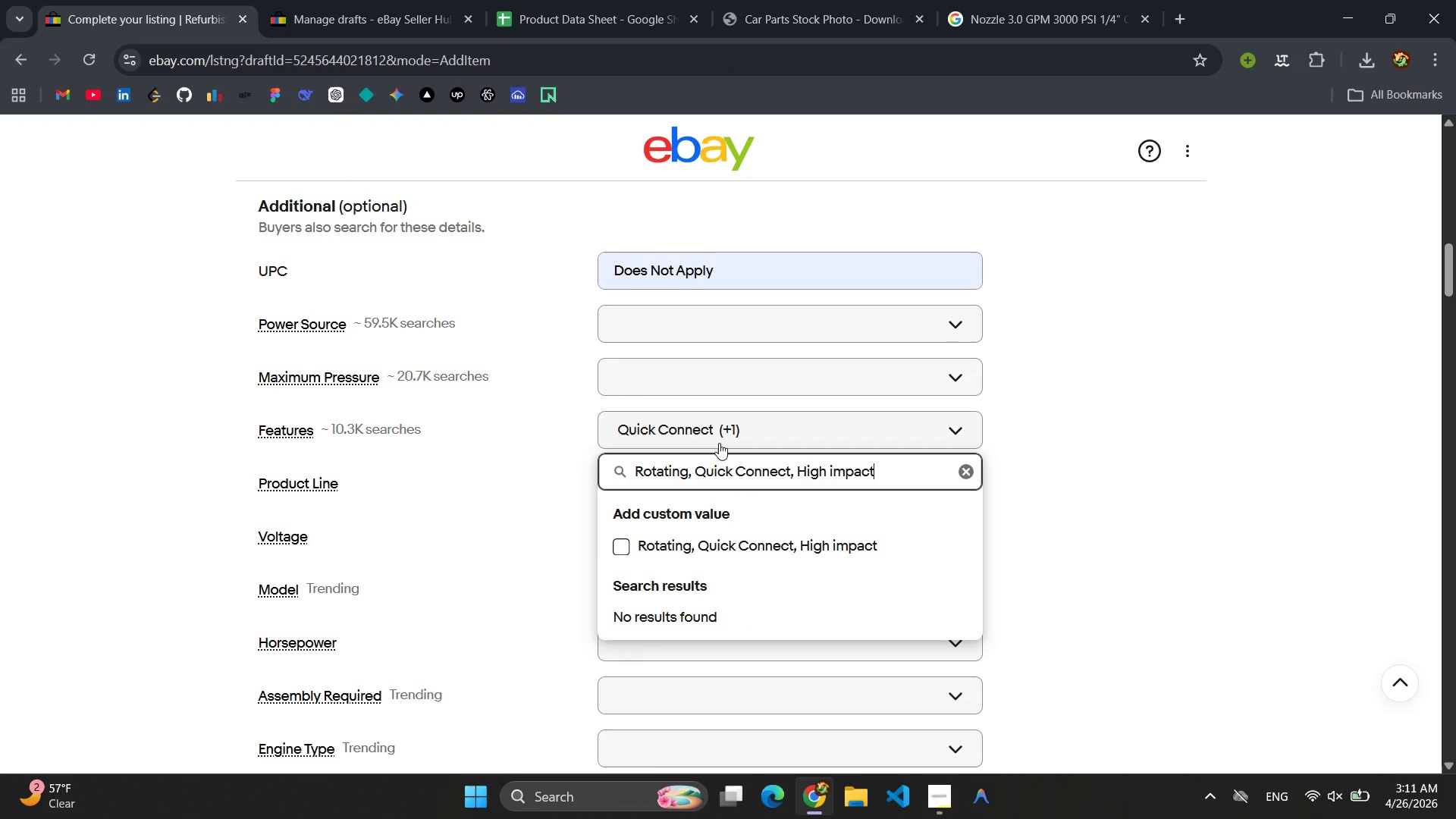 
key(Backspace)
 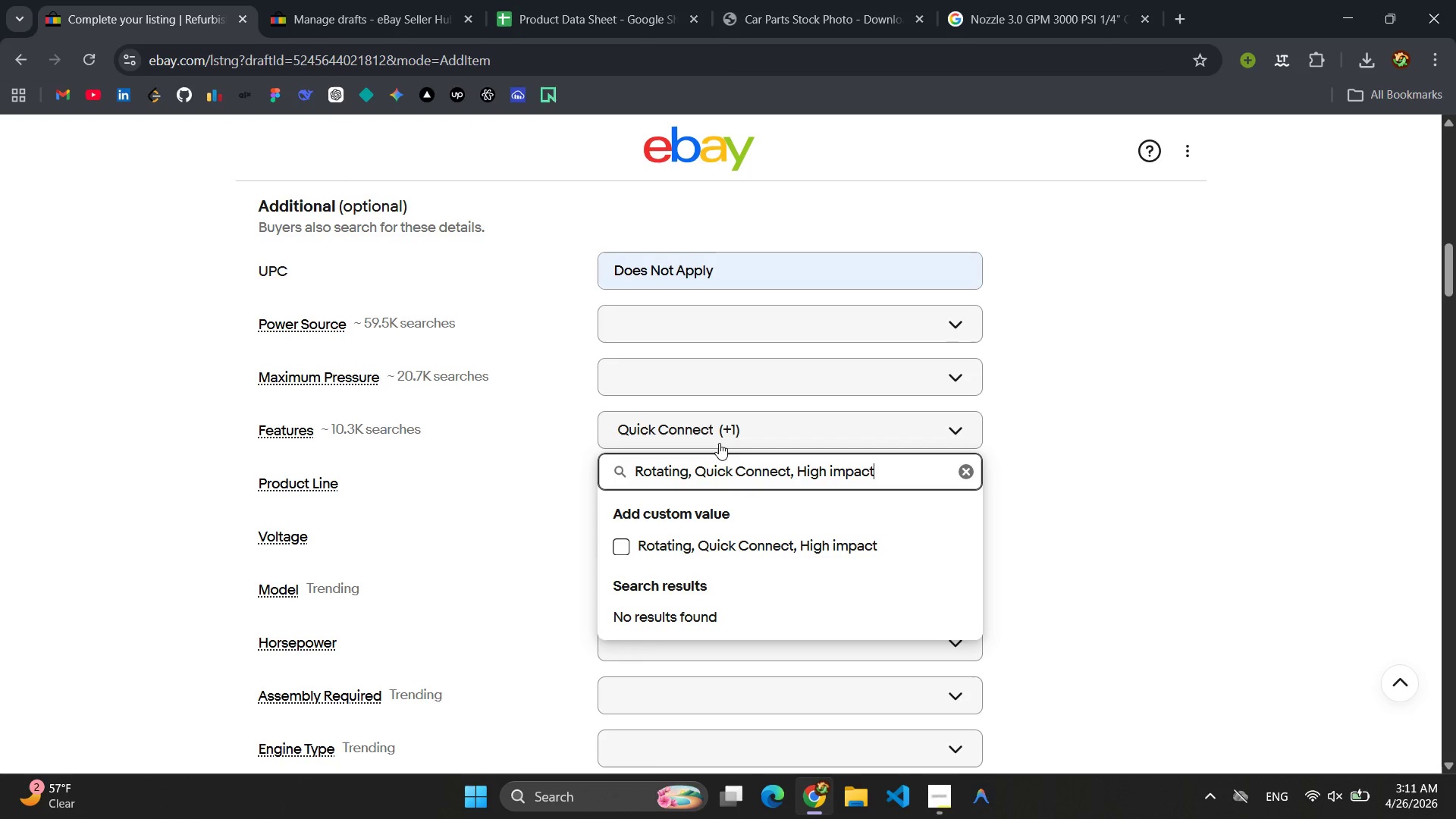 
hold_key(key=ArrowLeft, duration=0.86)
 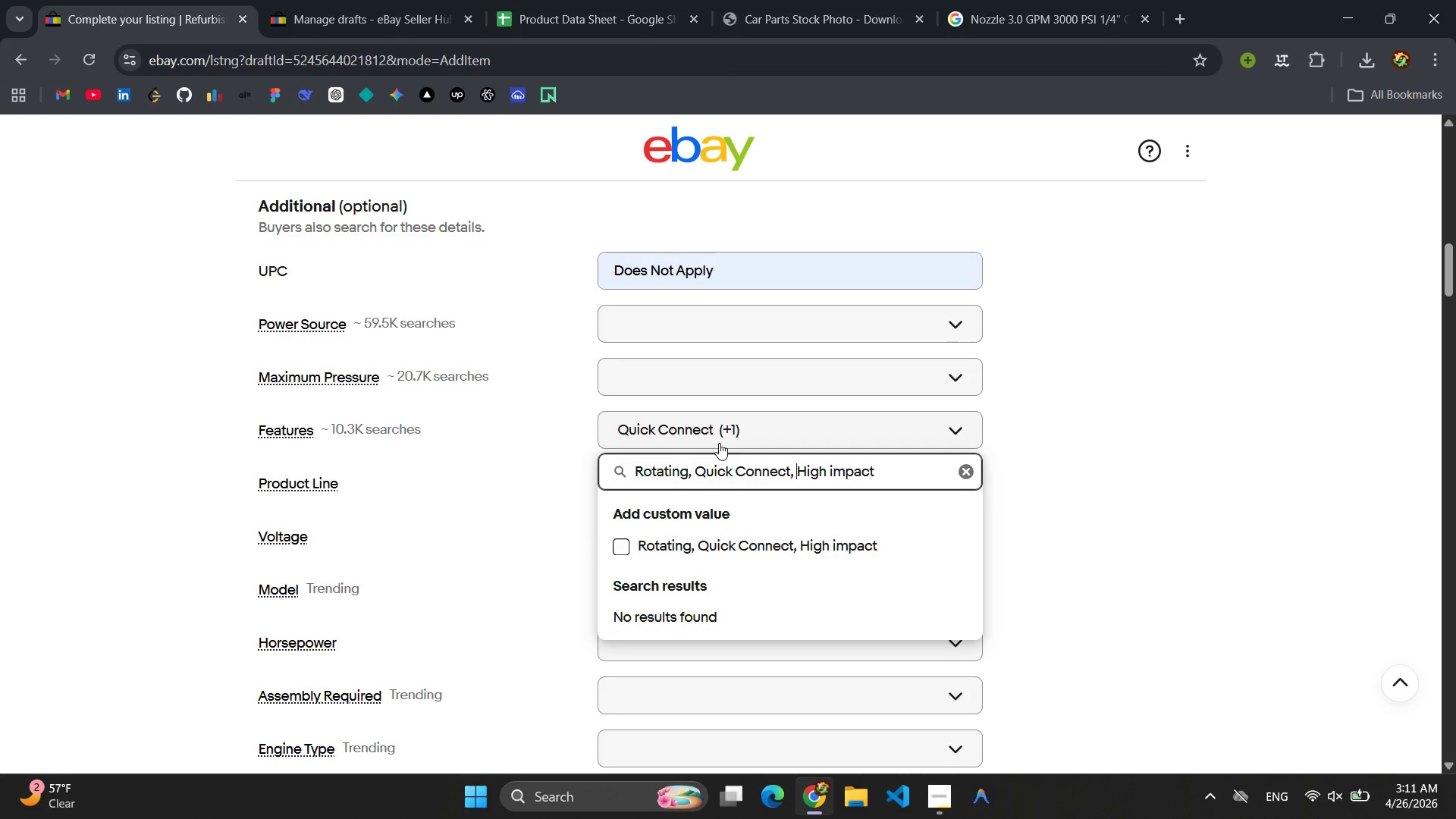 
key(ArrowLeft)
 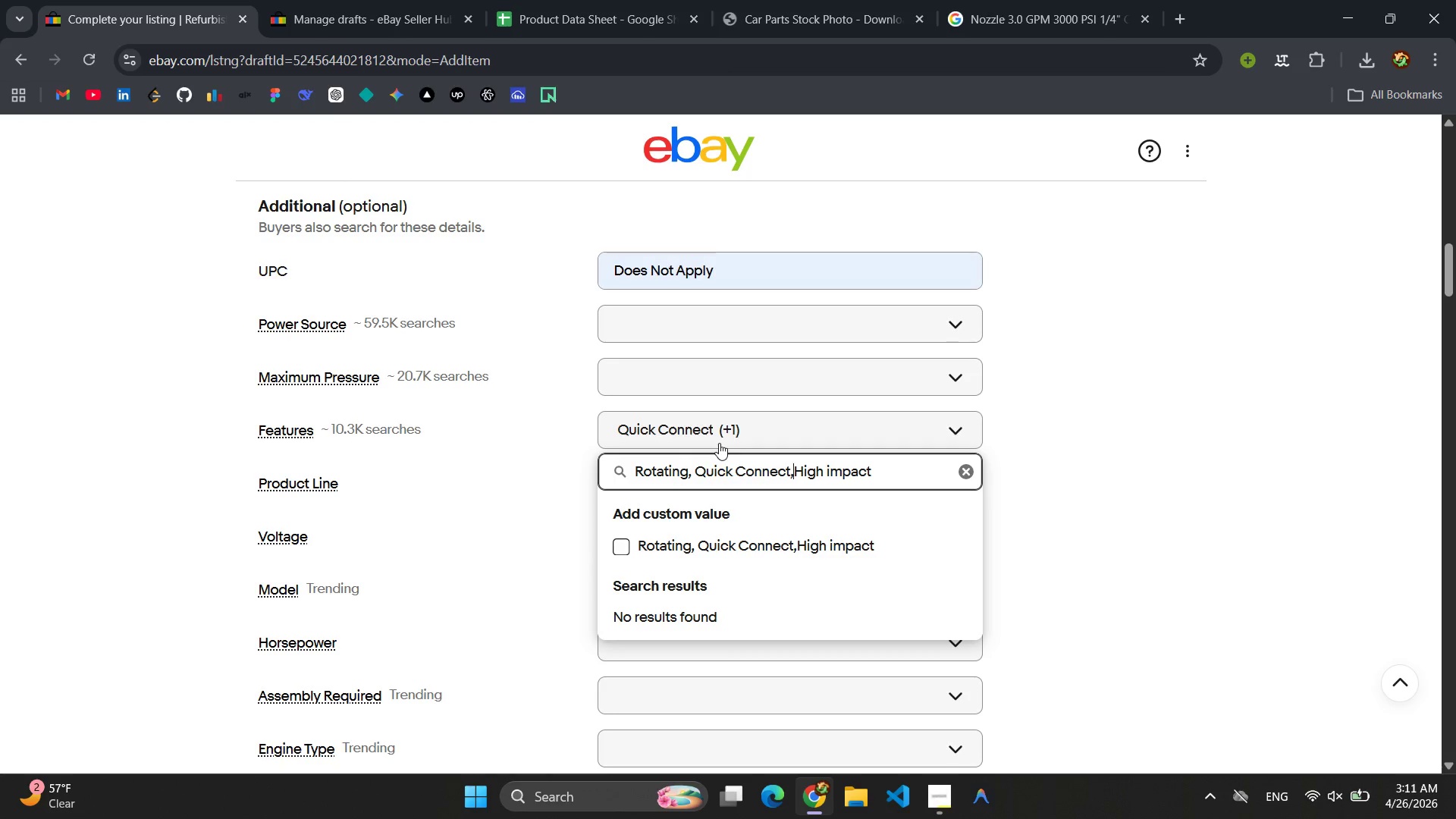 
hold_key(key=Backspace, duration=1.5)
 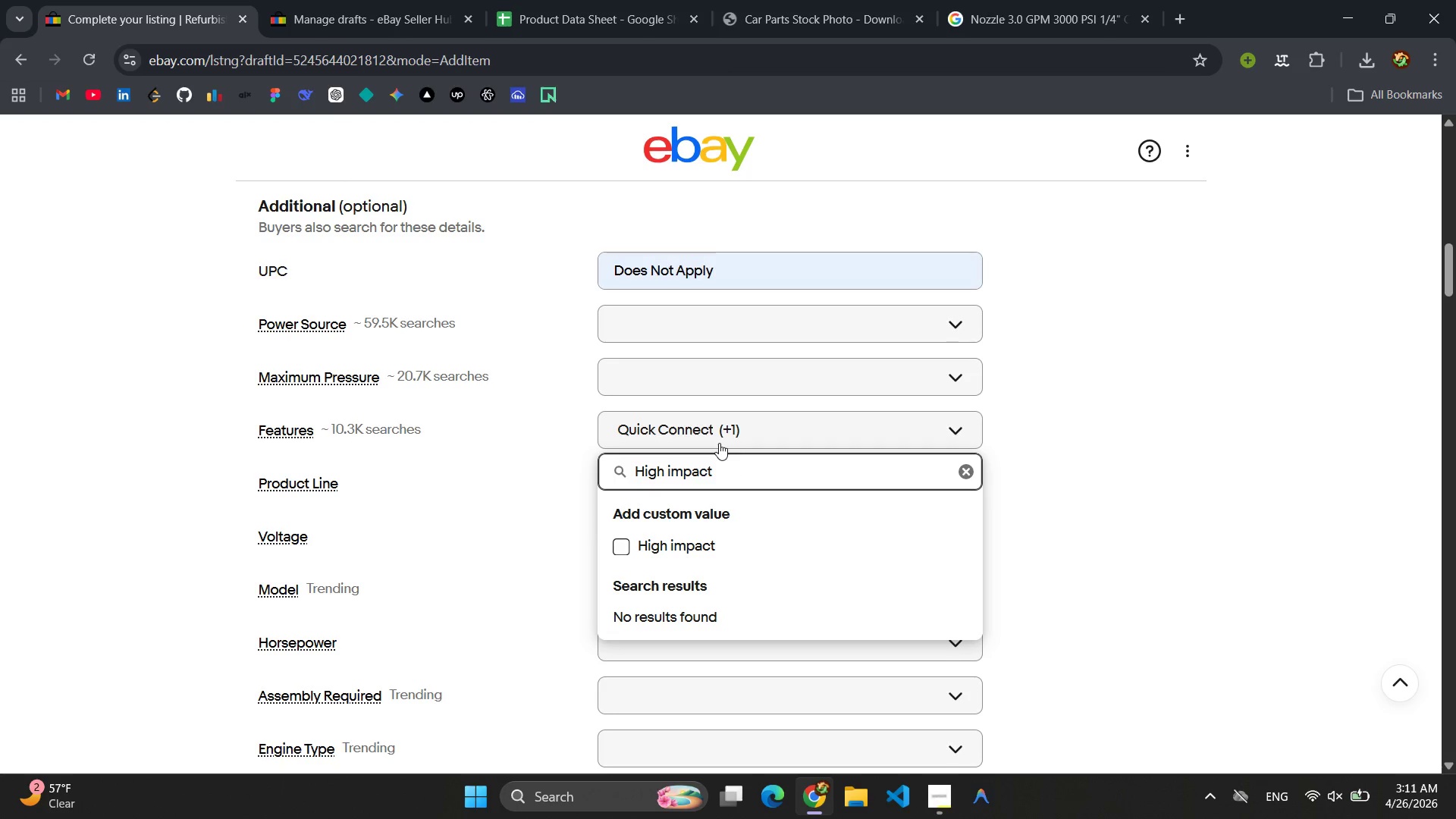 
key(Backspace)
 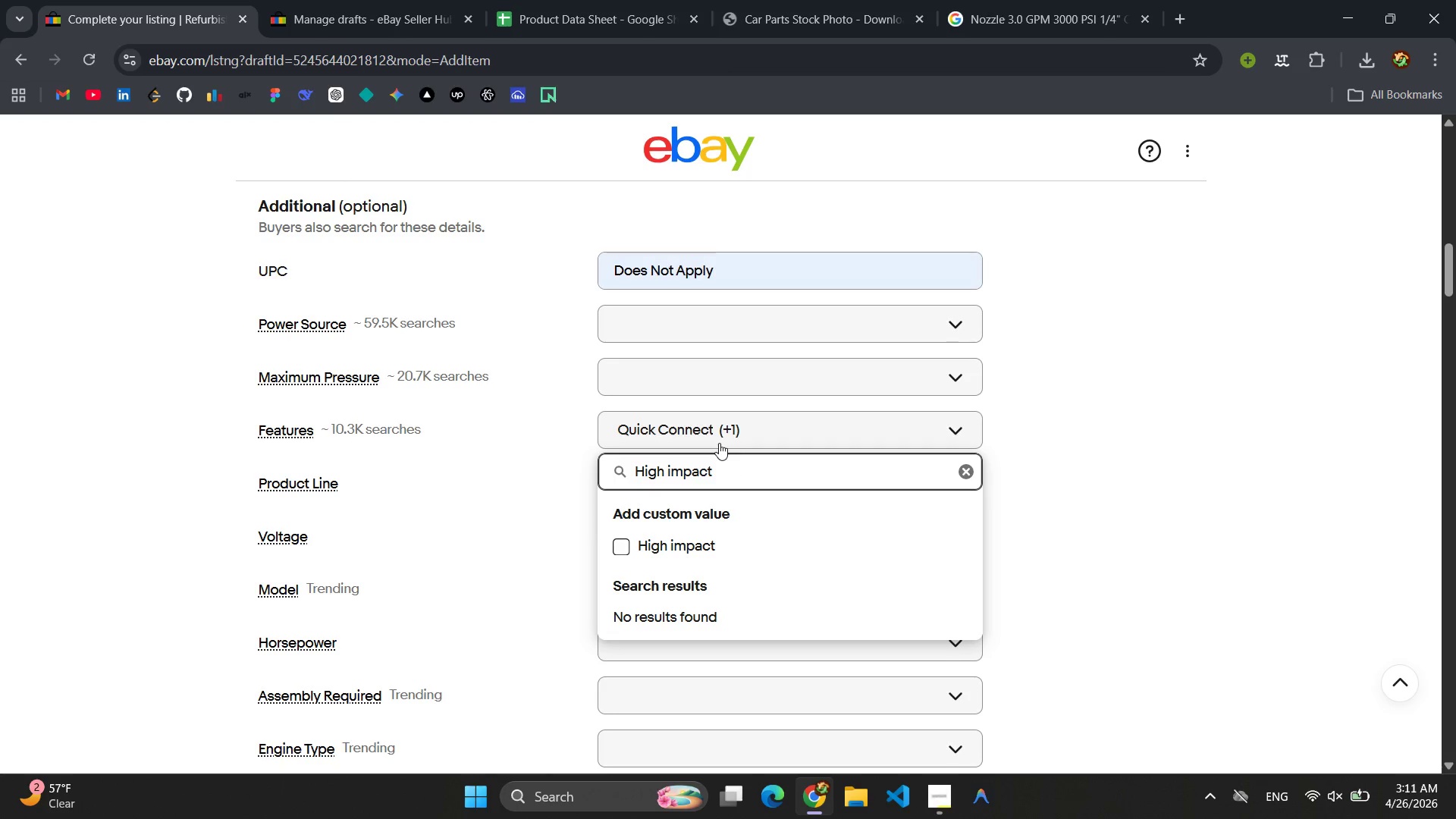 
key(Backspace)
 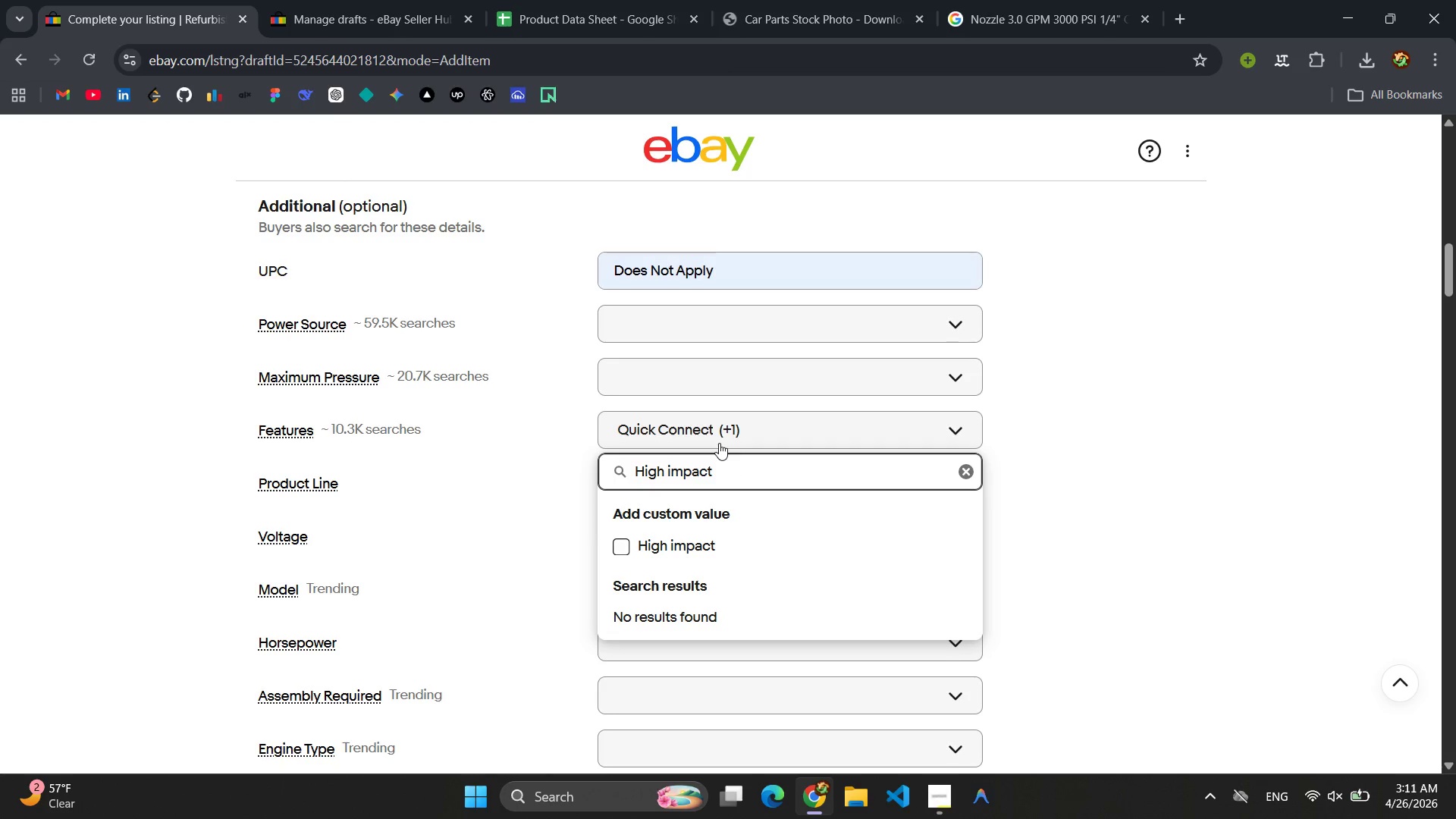 
key(Backspace)
 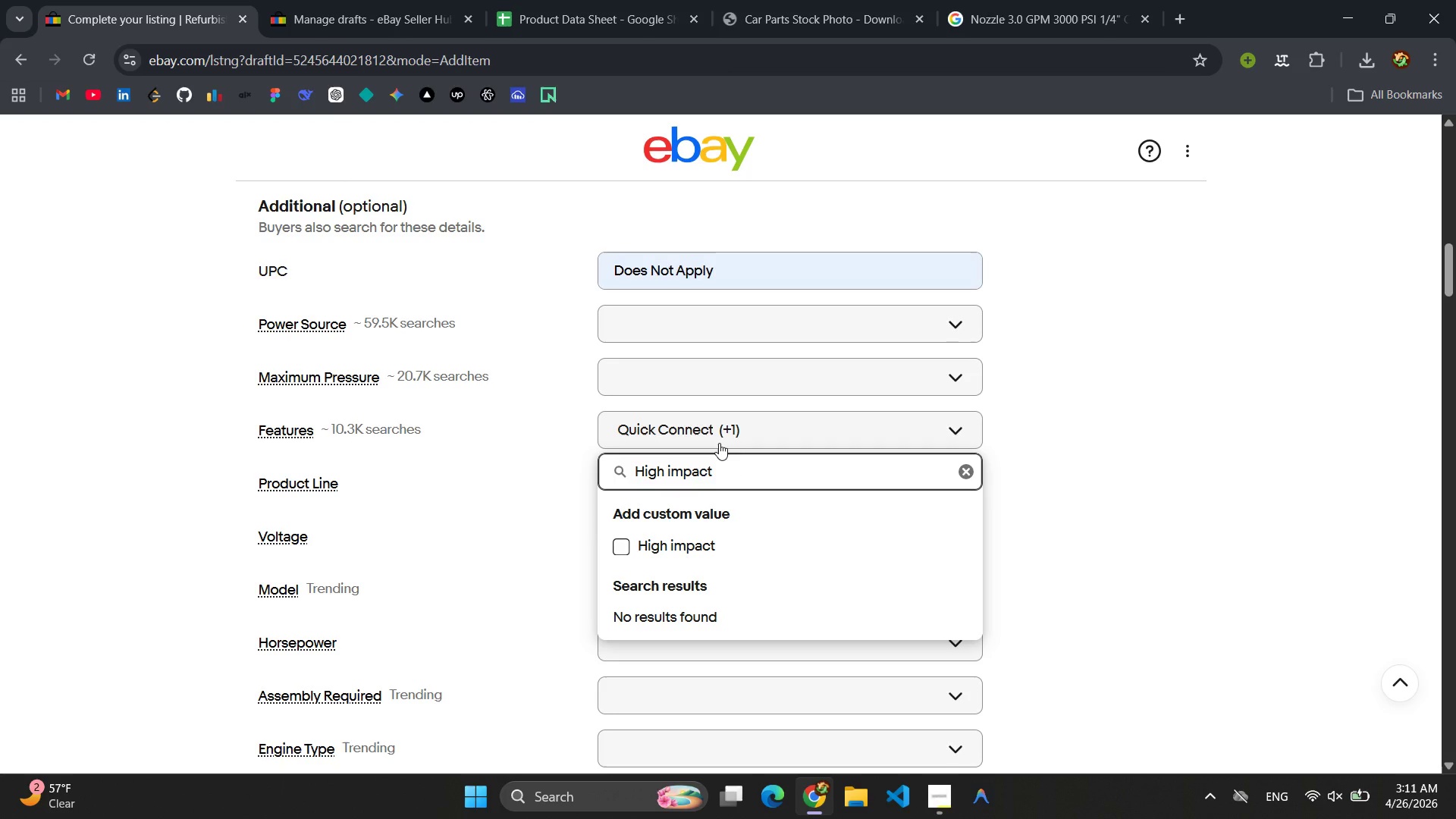 
key(Backspace)
 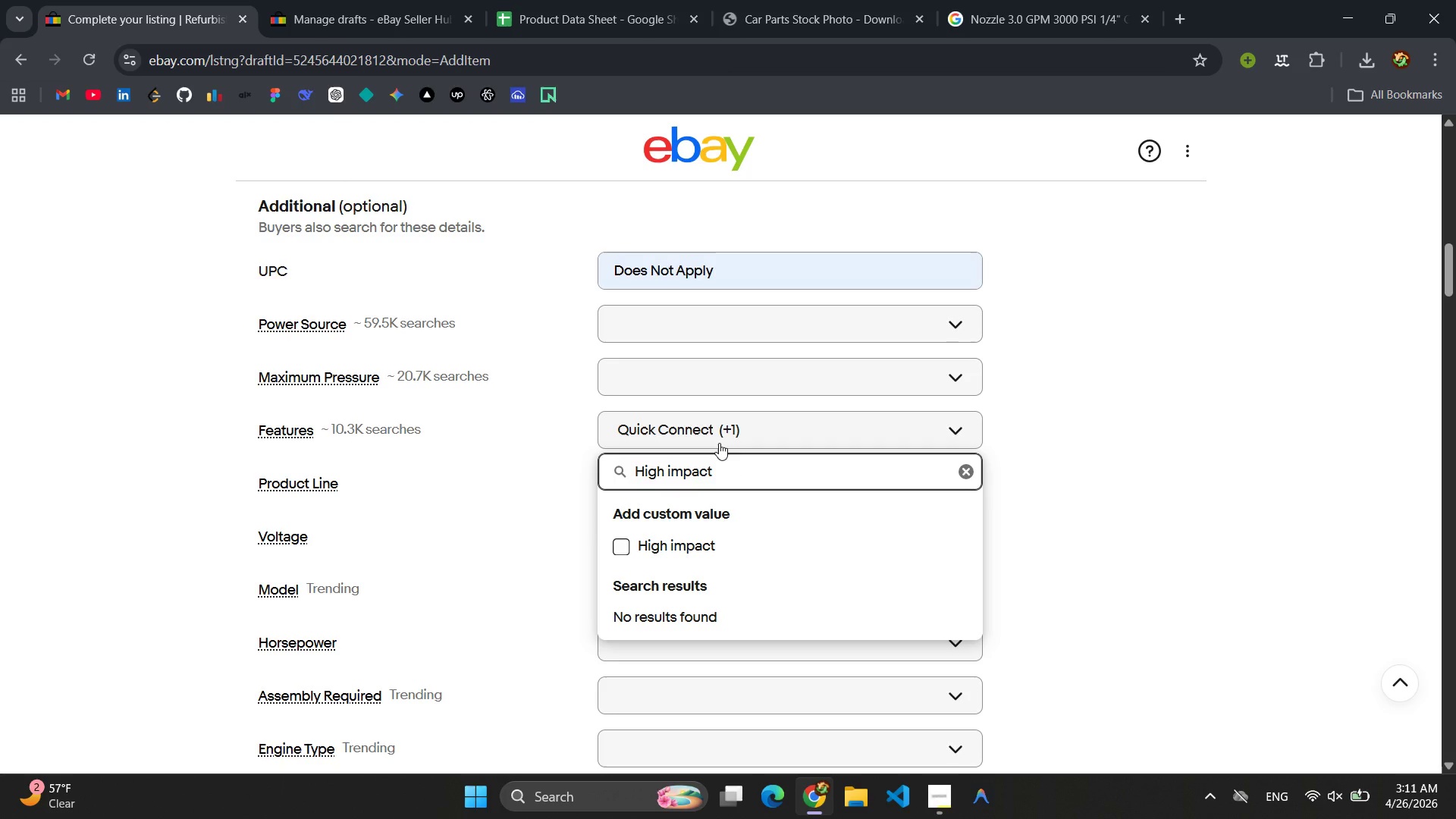 
key(Backspace)
 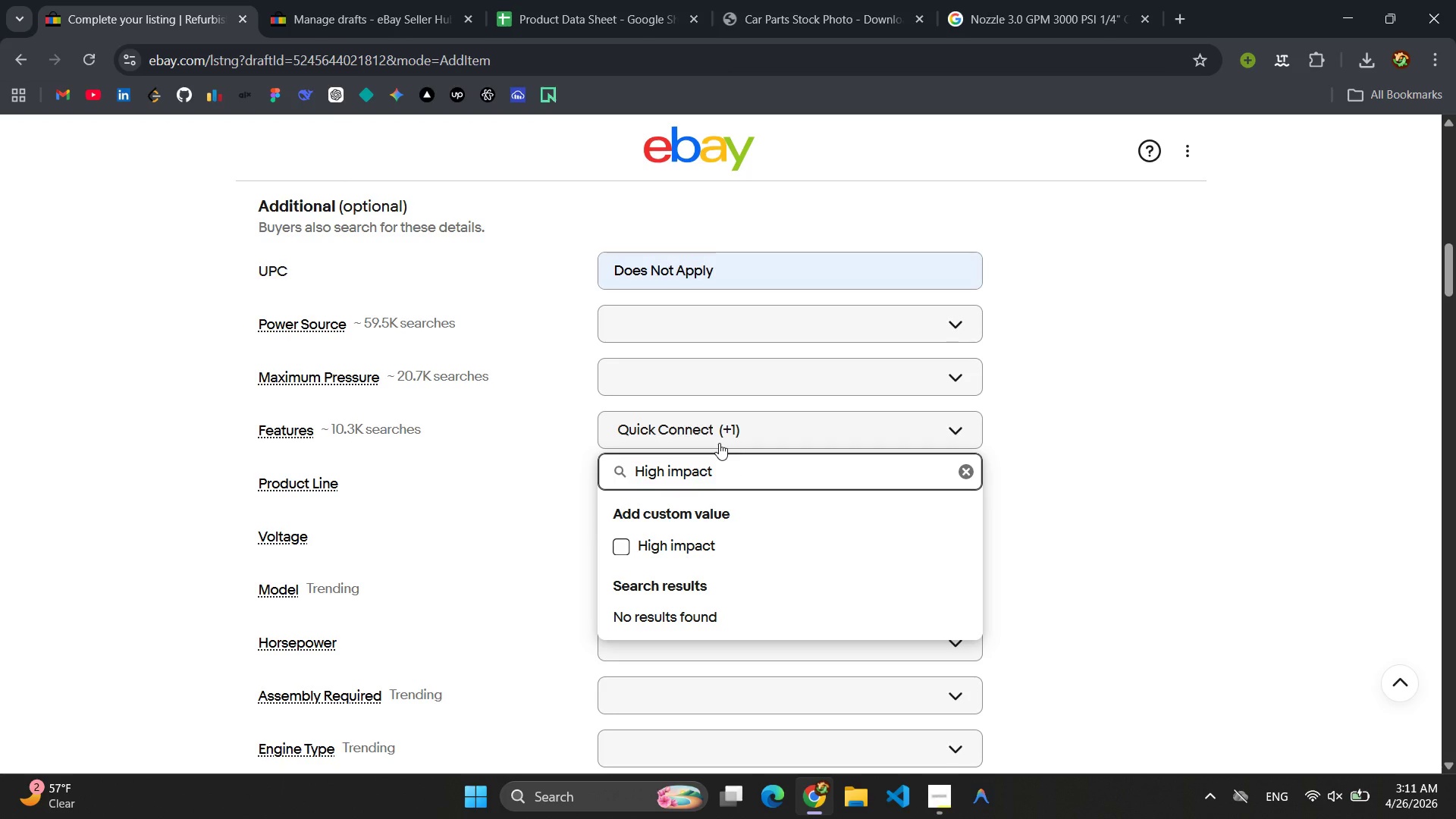 
key(Backspace)
 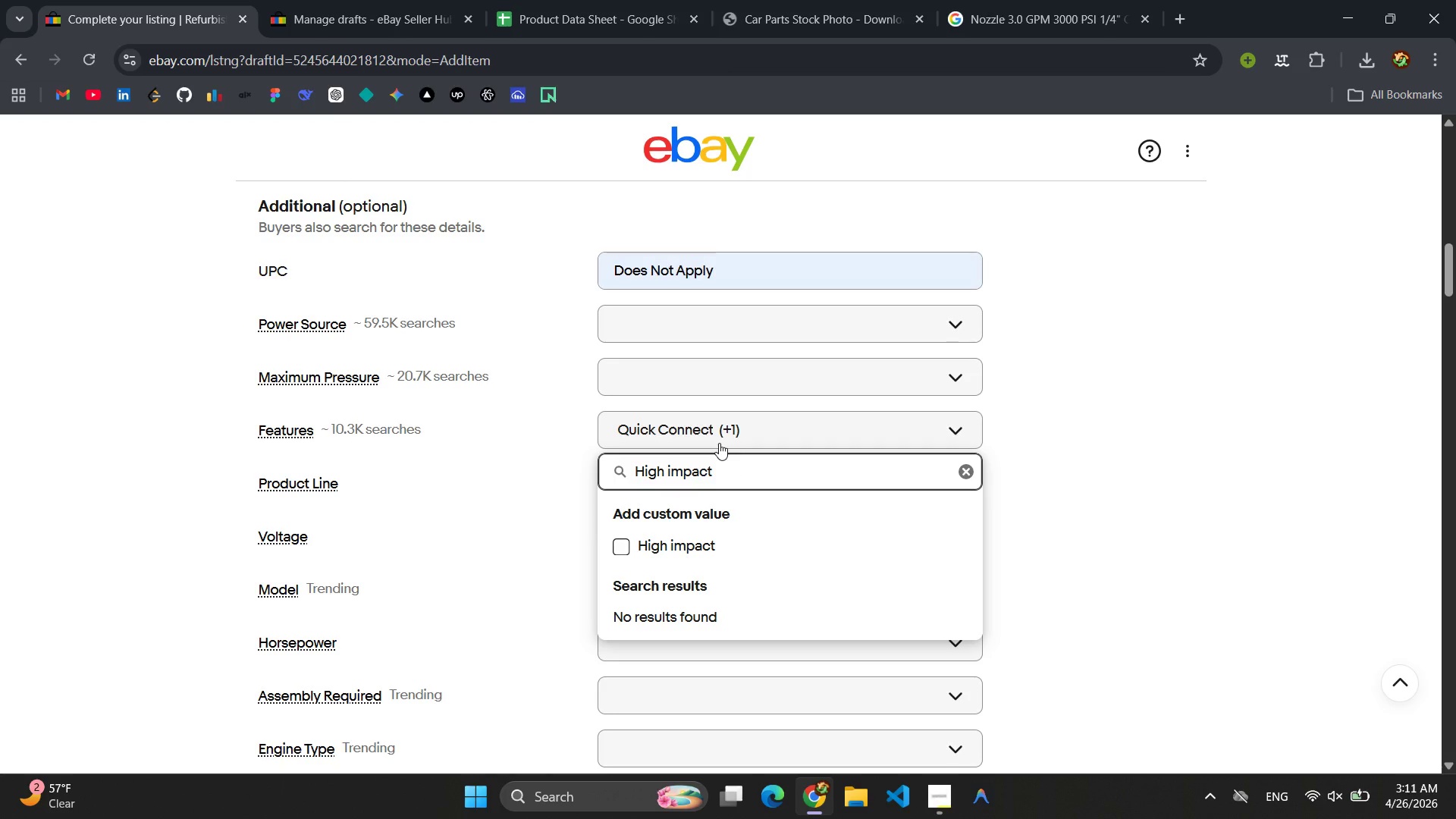 
hold_key(key=Backspace, duration=6.47)
 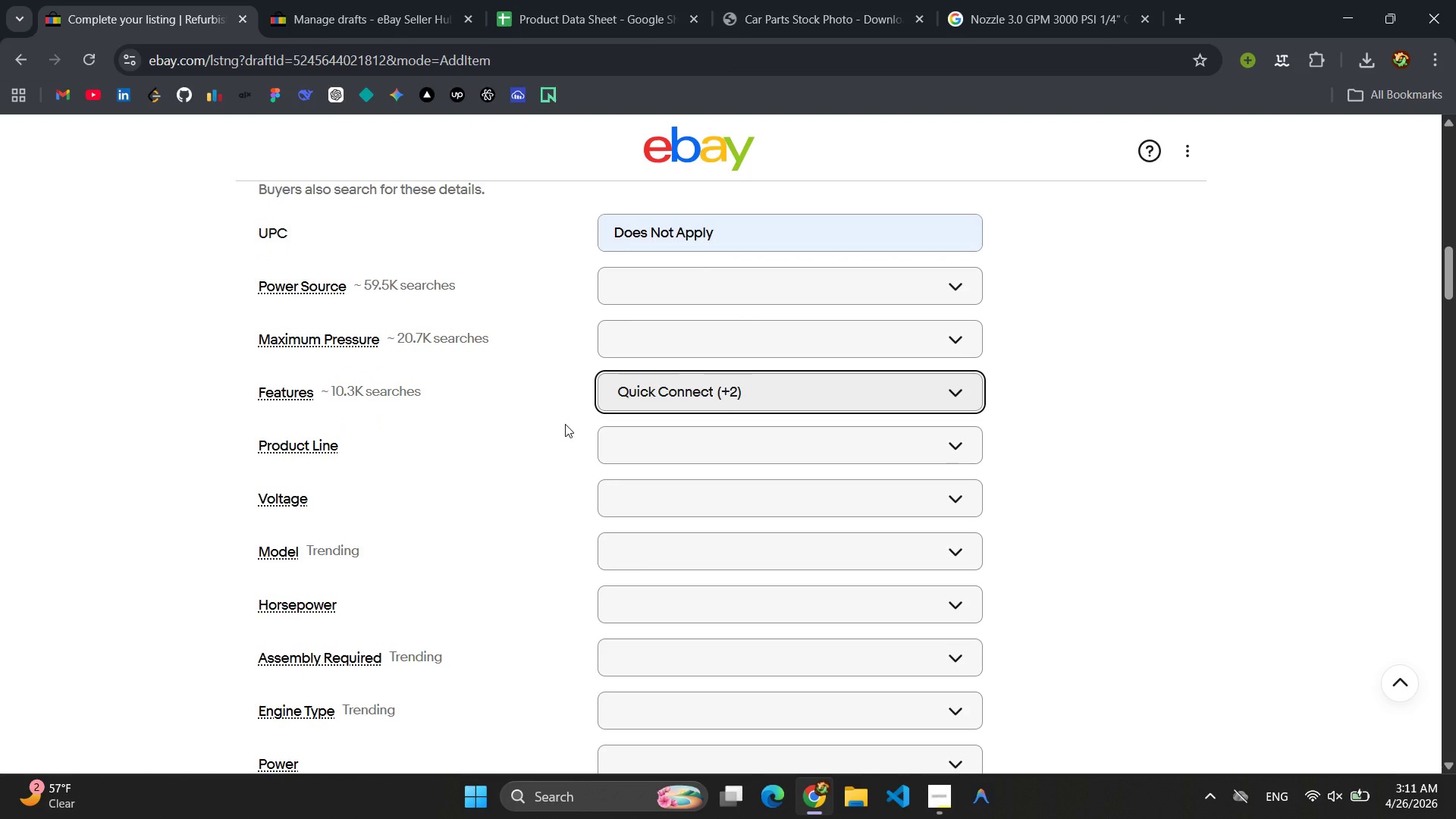 
key(Enter)
 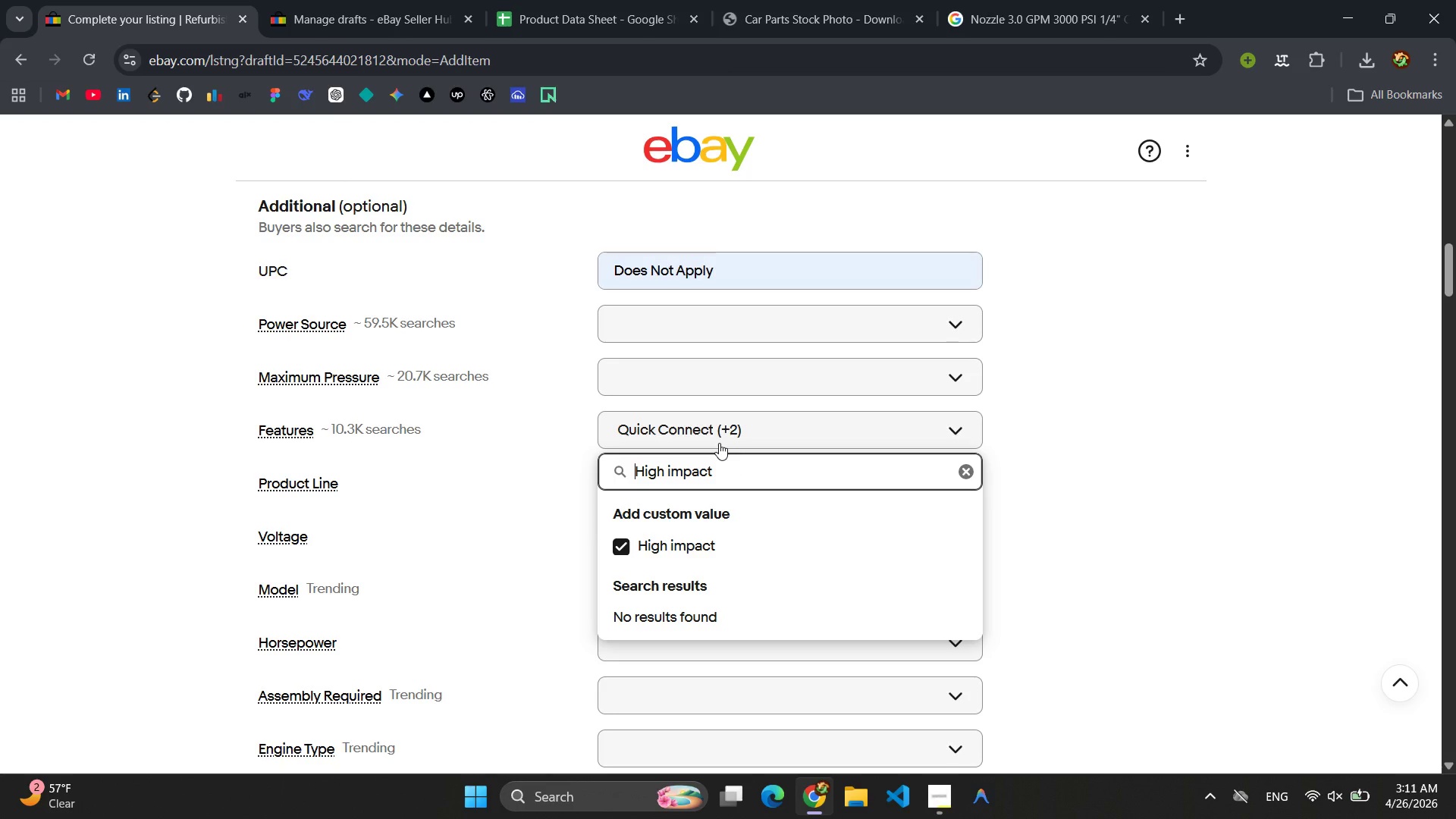 
key(ArrowDown)
 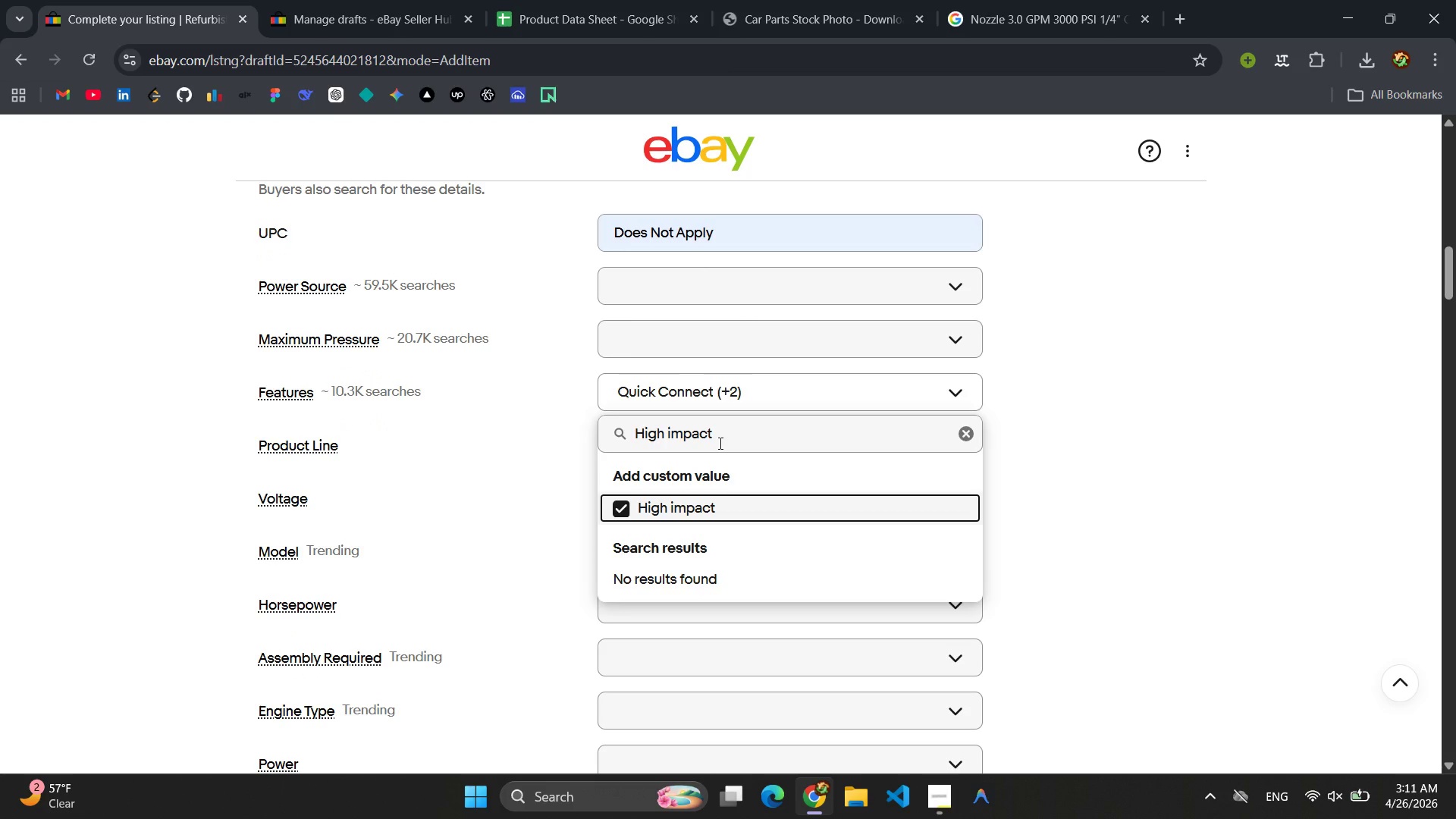 
key(ArrowUp)
 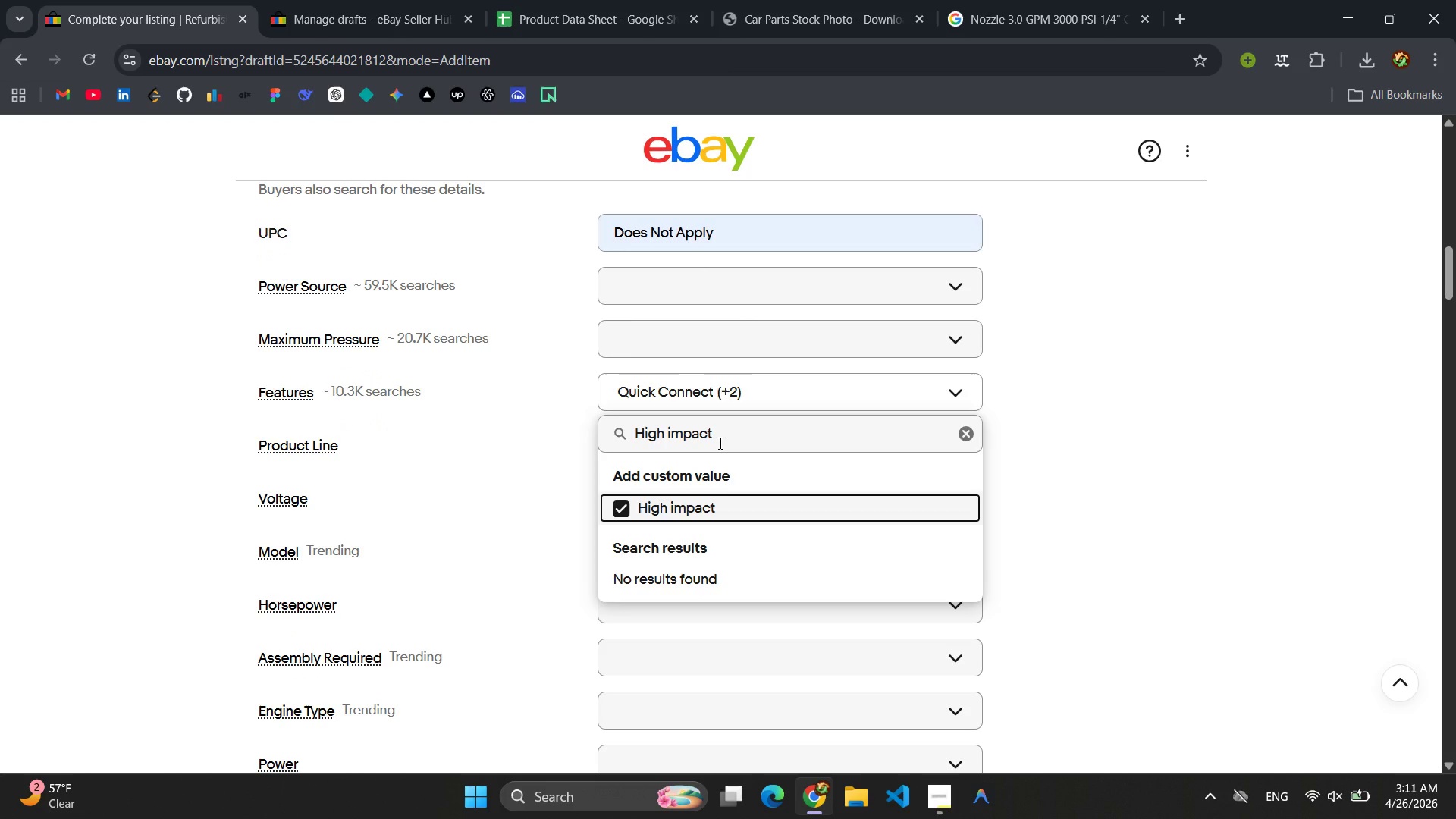 
key(ArrowUp)
 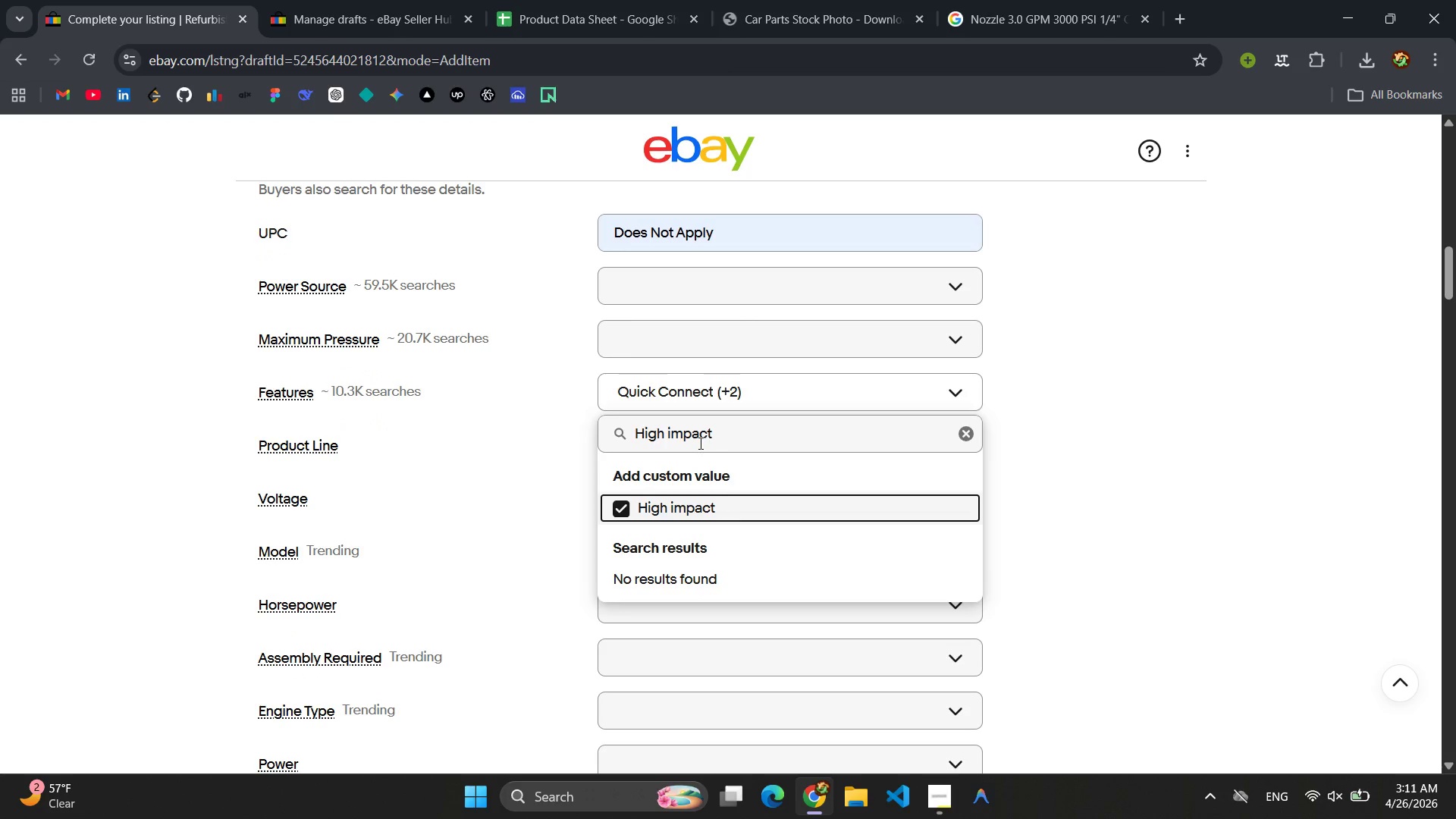 
left_click([695, 443])
 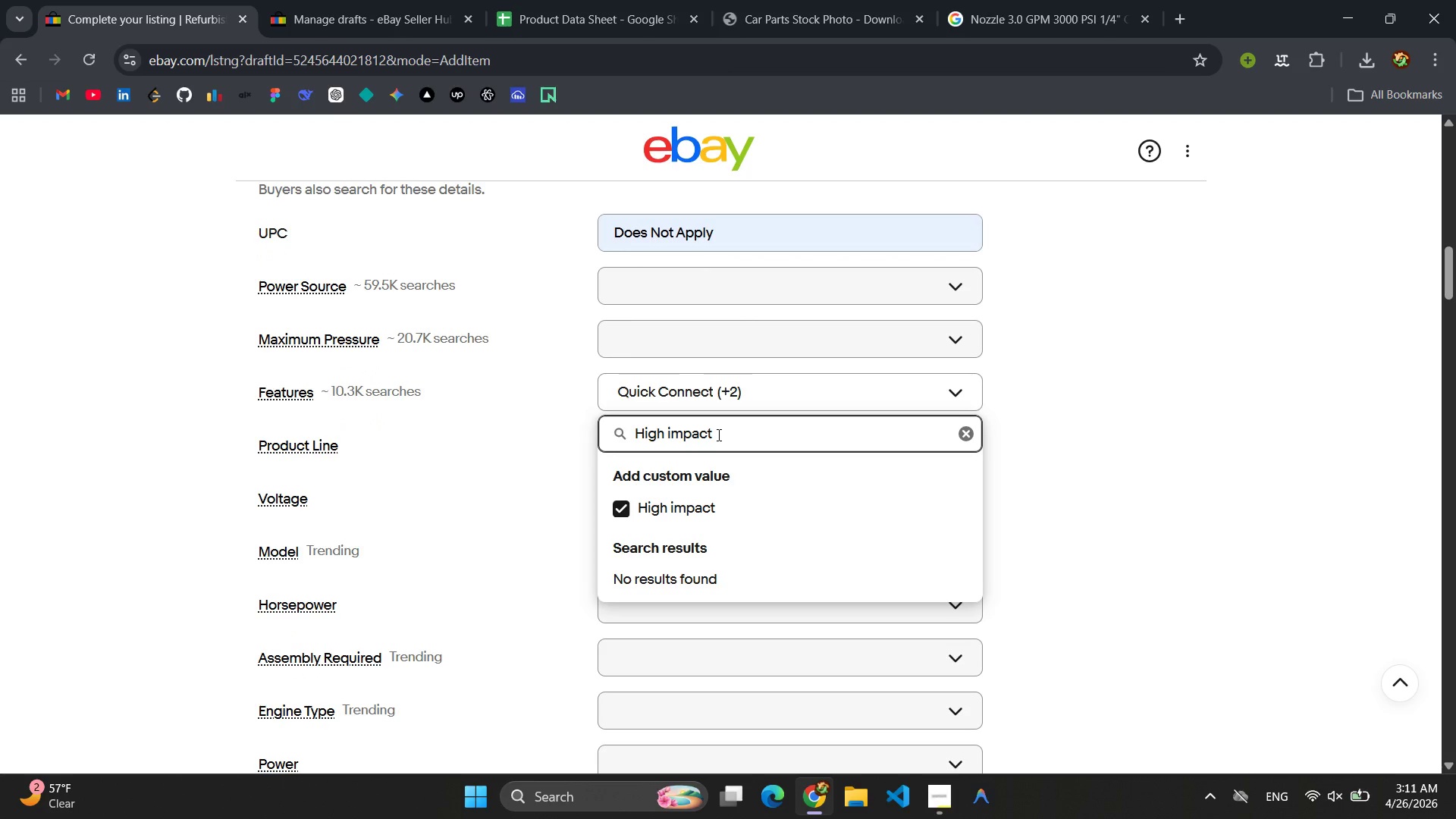 
left_click_drag(start_coordinate=[717, 435], to_coordinate=[565, 424])
 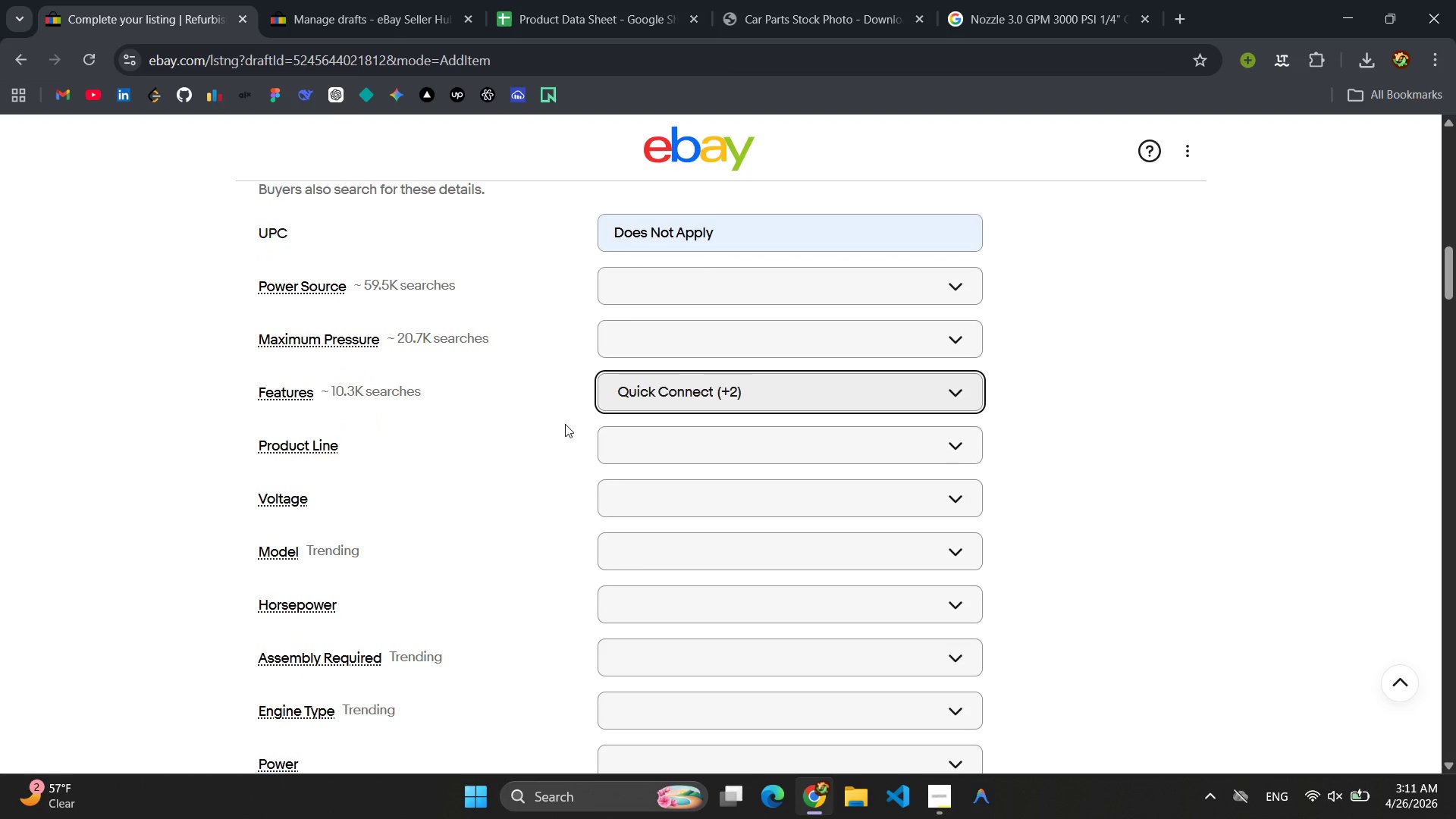 
hold_key(key=ControlLeft, duration=0.53)
 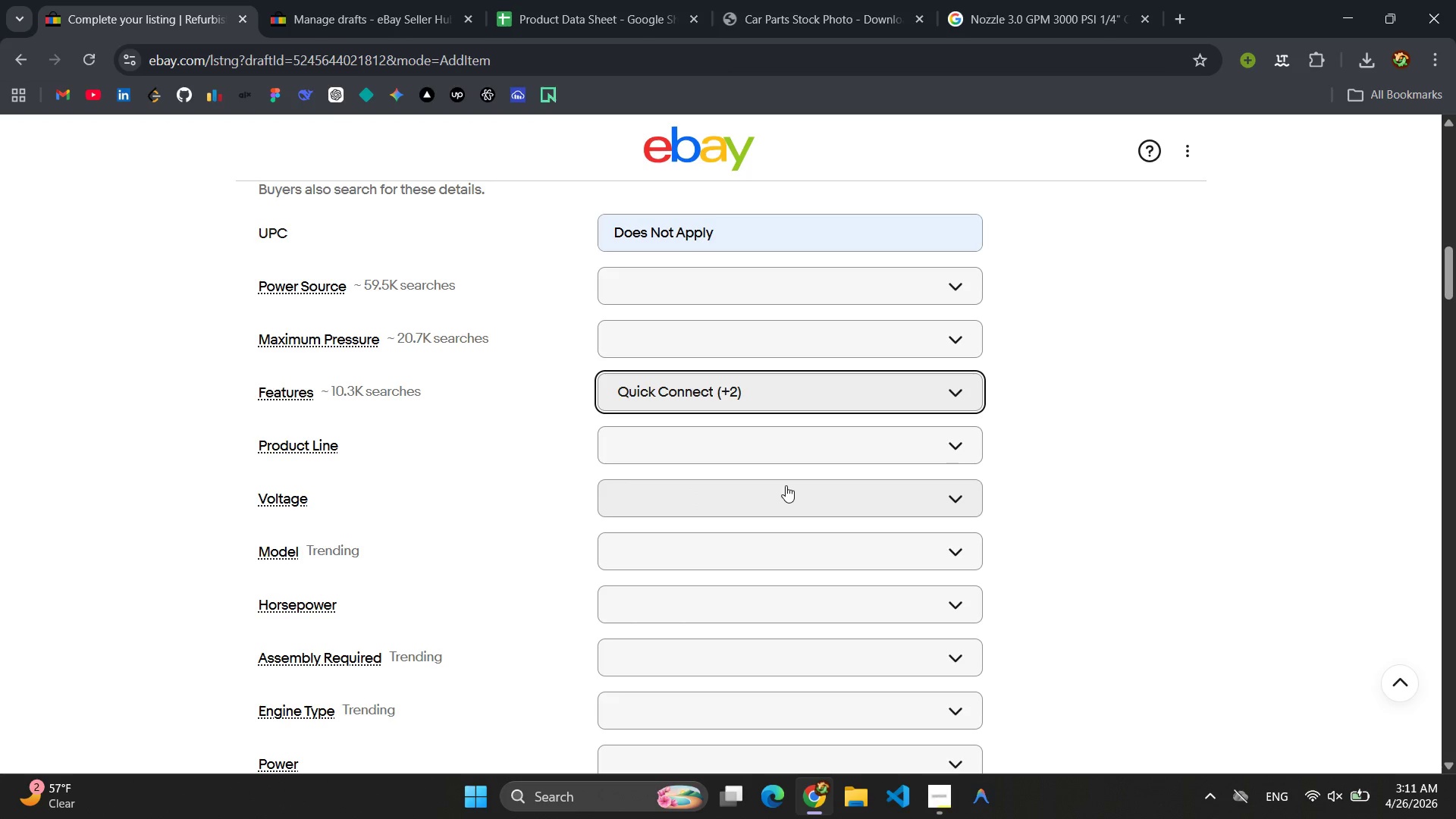 
wait(15.06)
 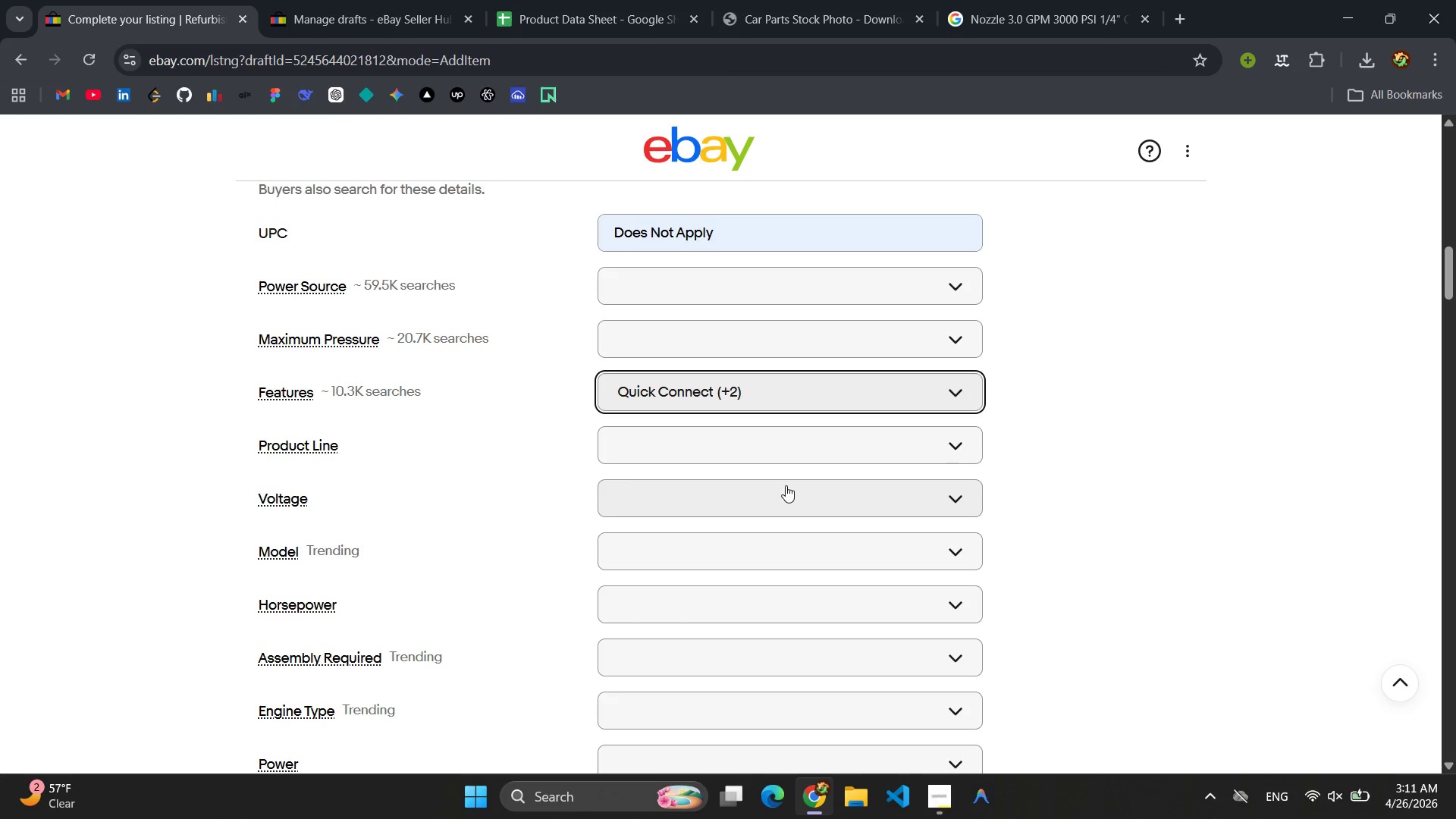 
left_click([347, 479])
 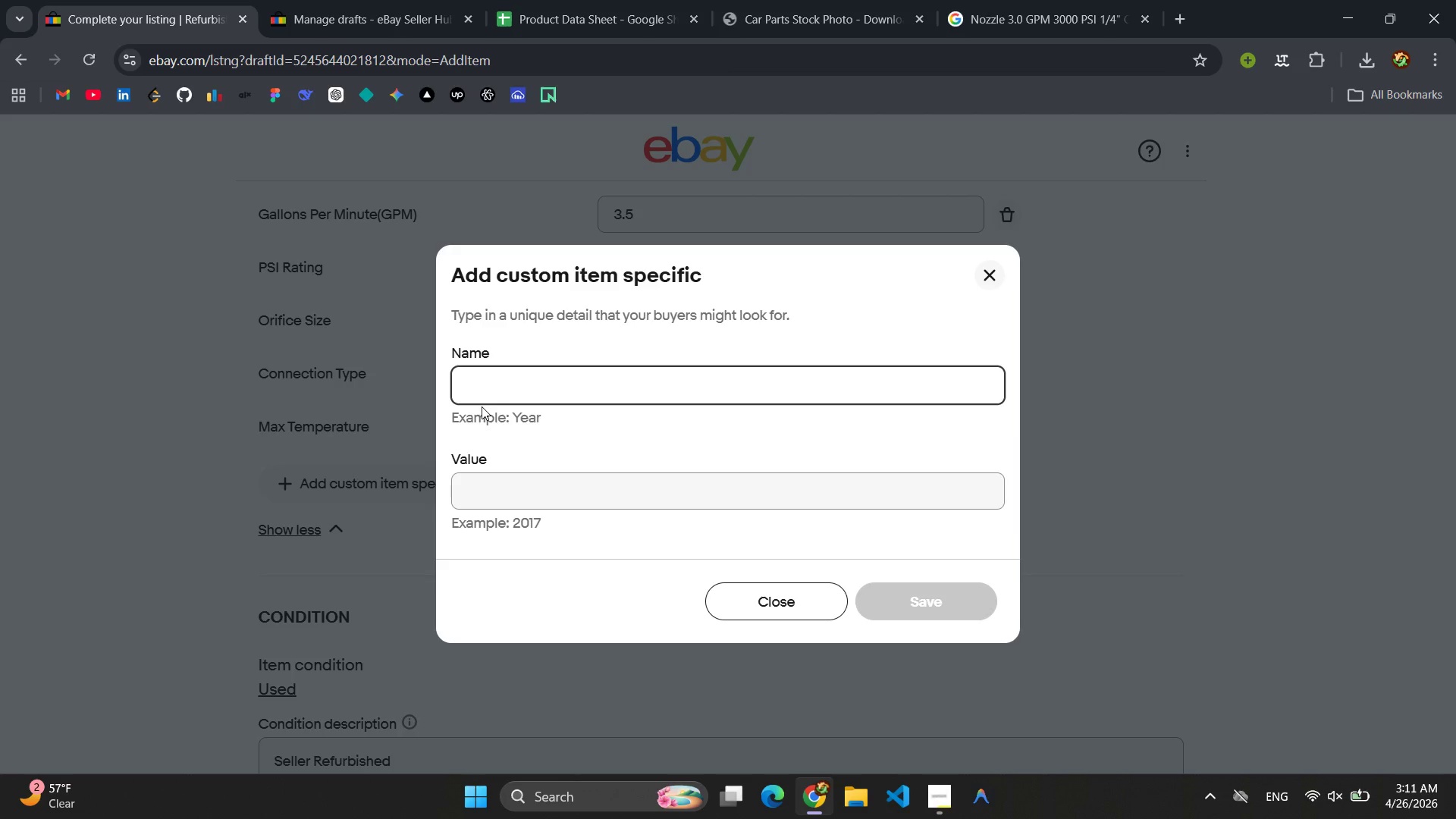 
type(co)
 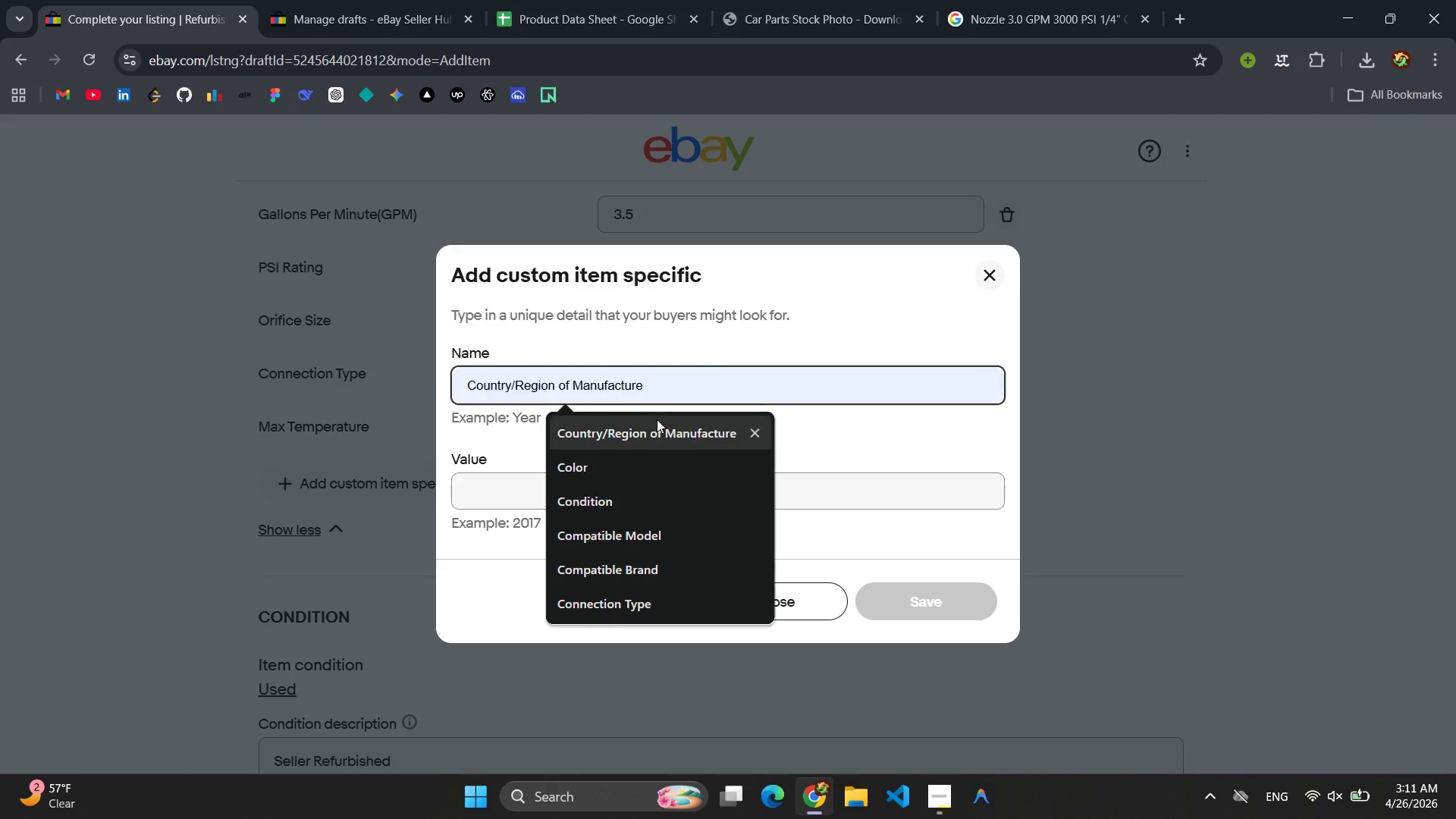 
left_click([651, 431])
 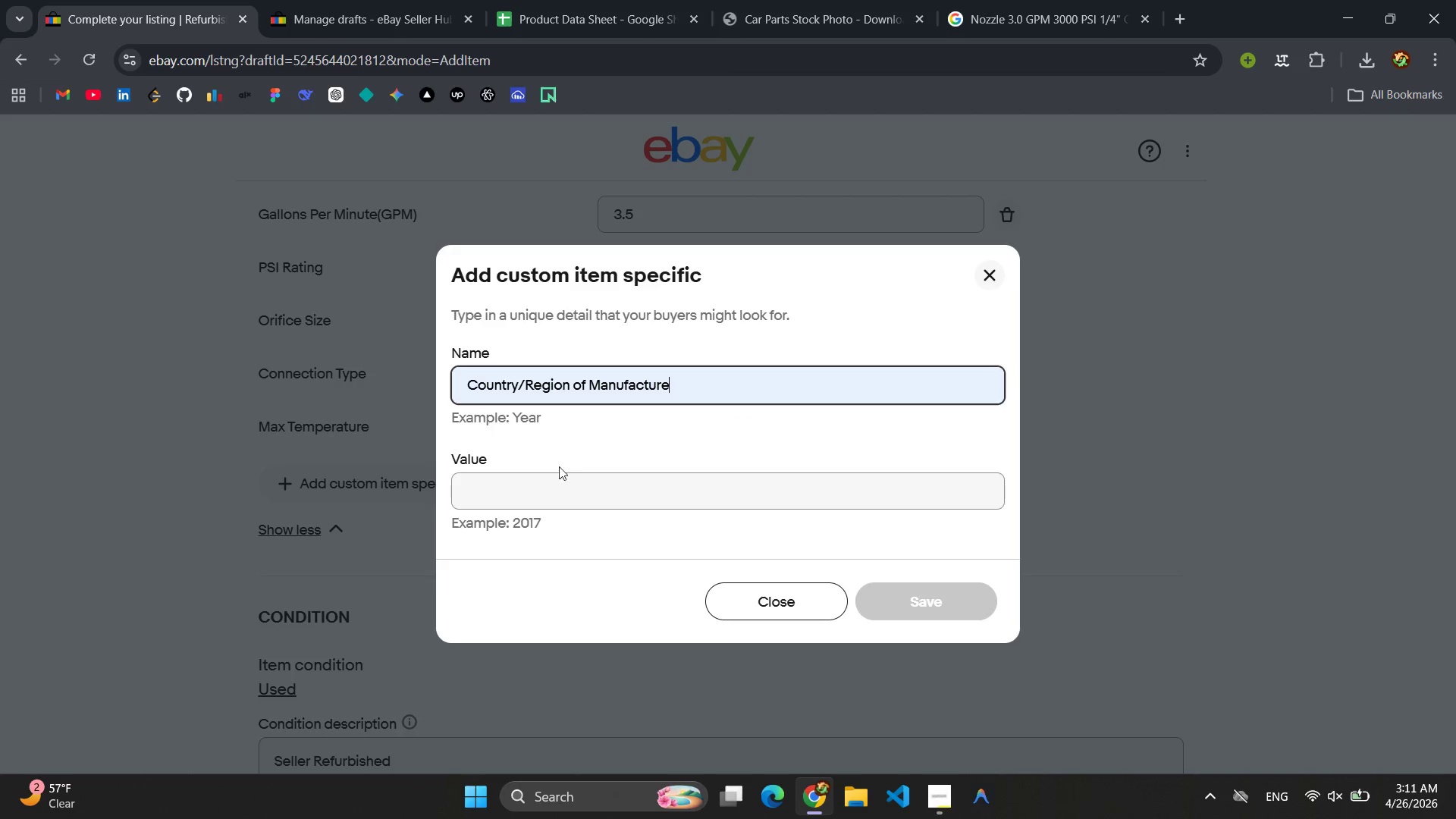 
left_click([552, 484])
 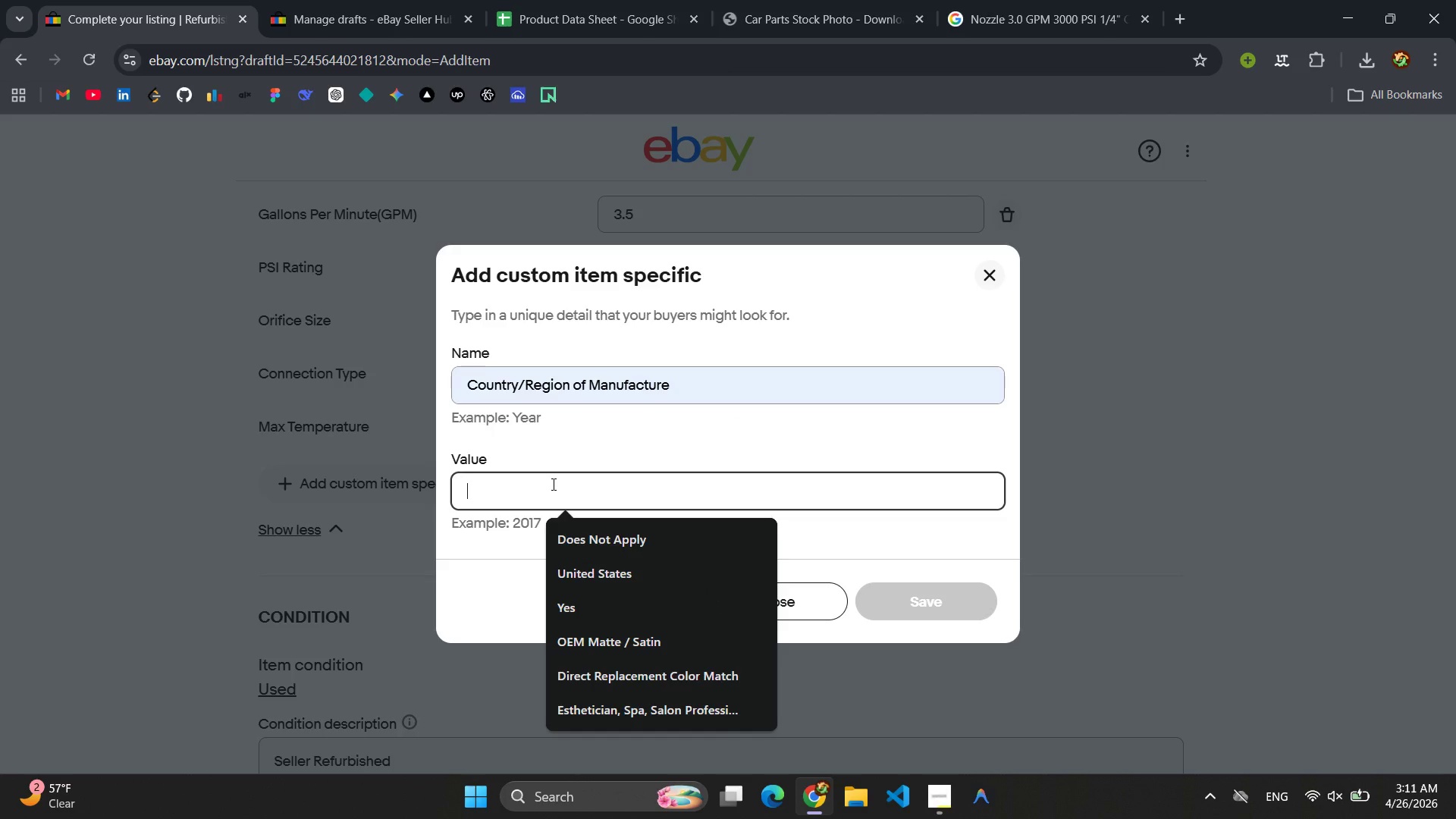 
type(Unite)
 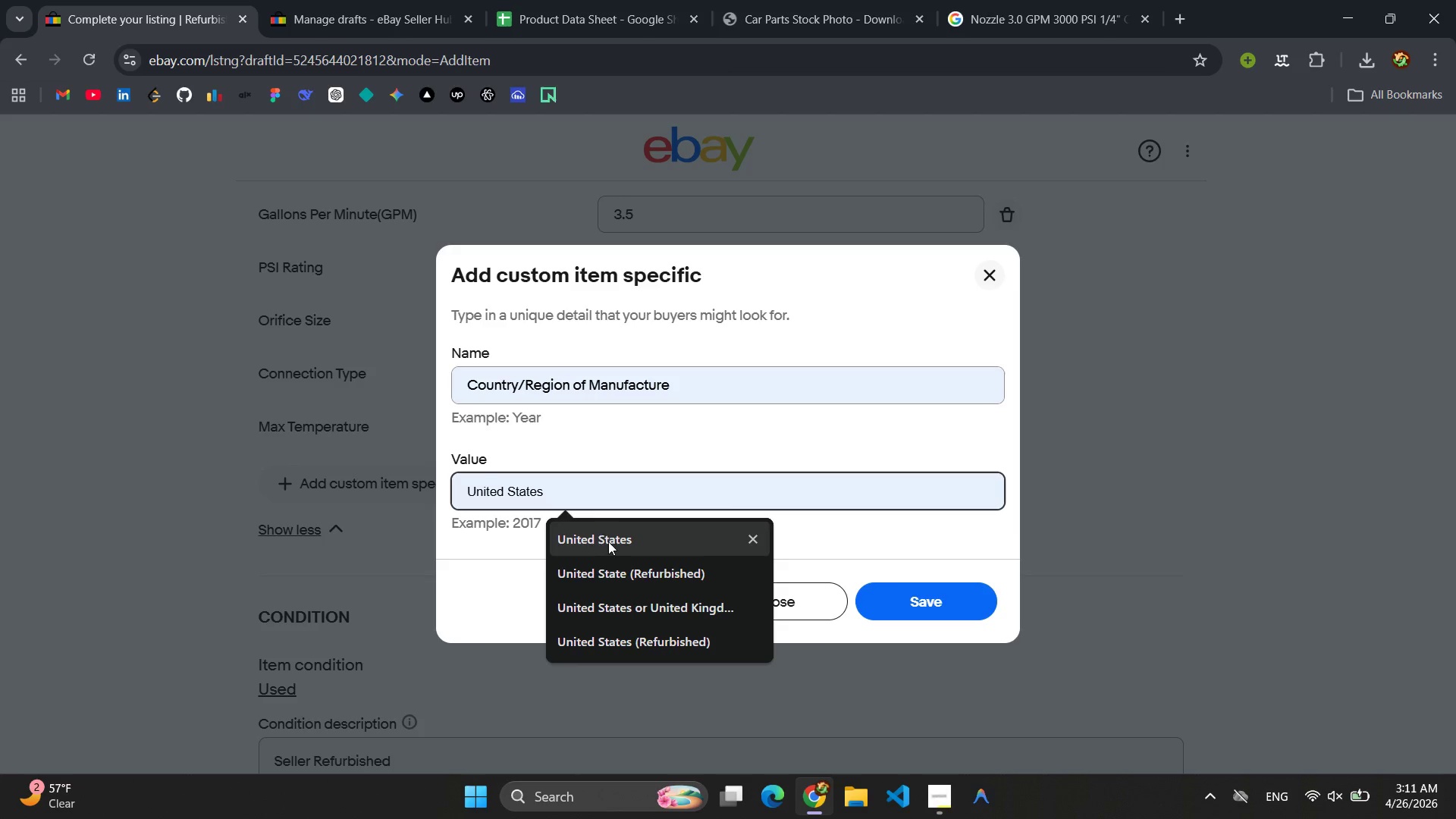 
left_click([610, 543])
 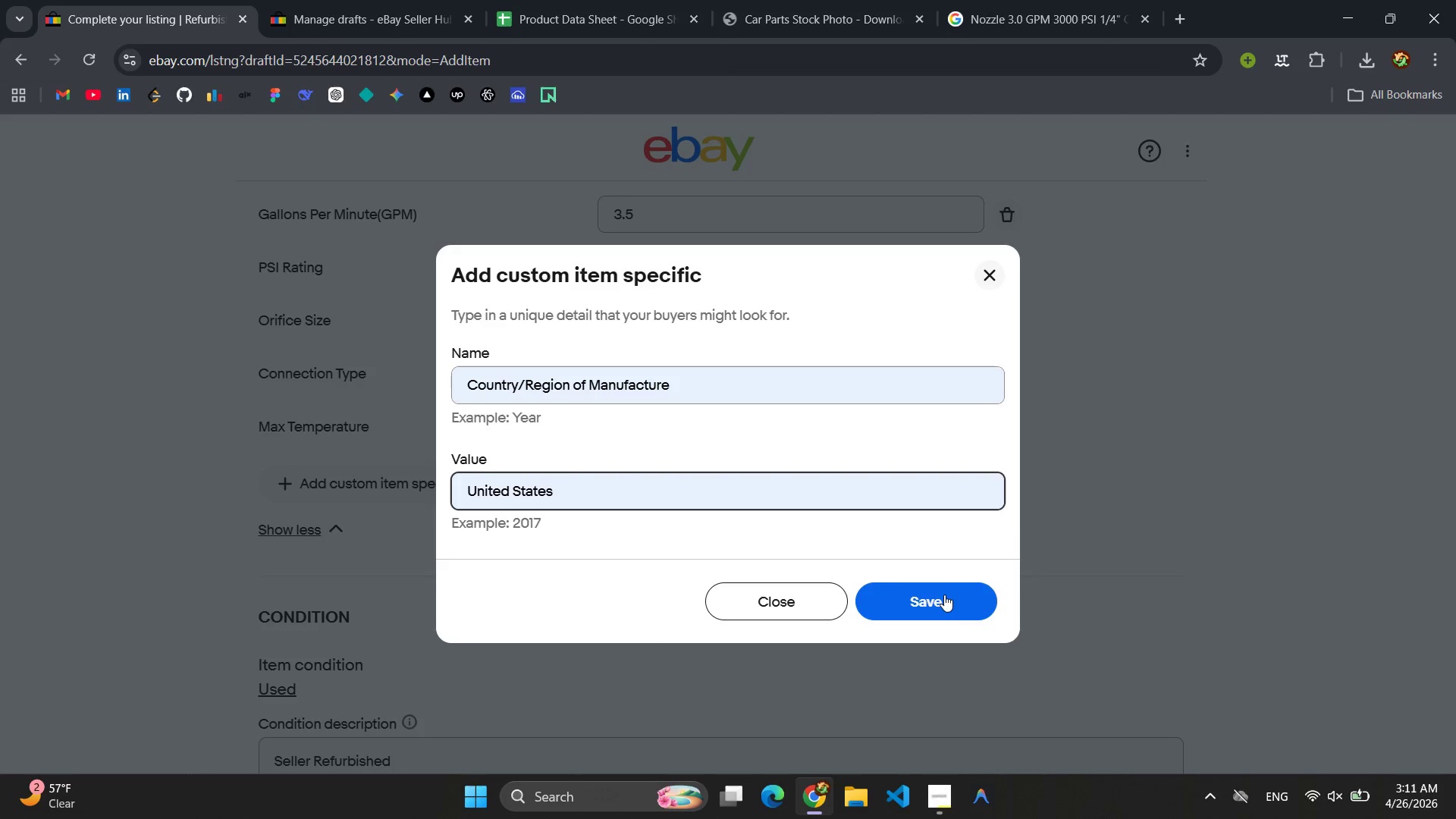 
left_click([944, 597])
 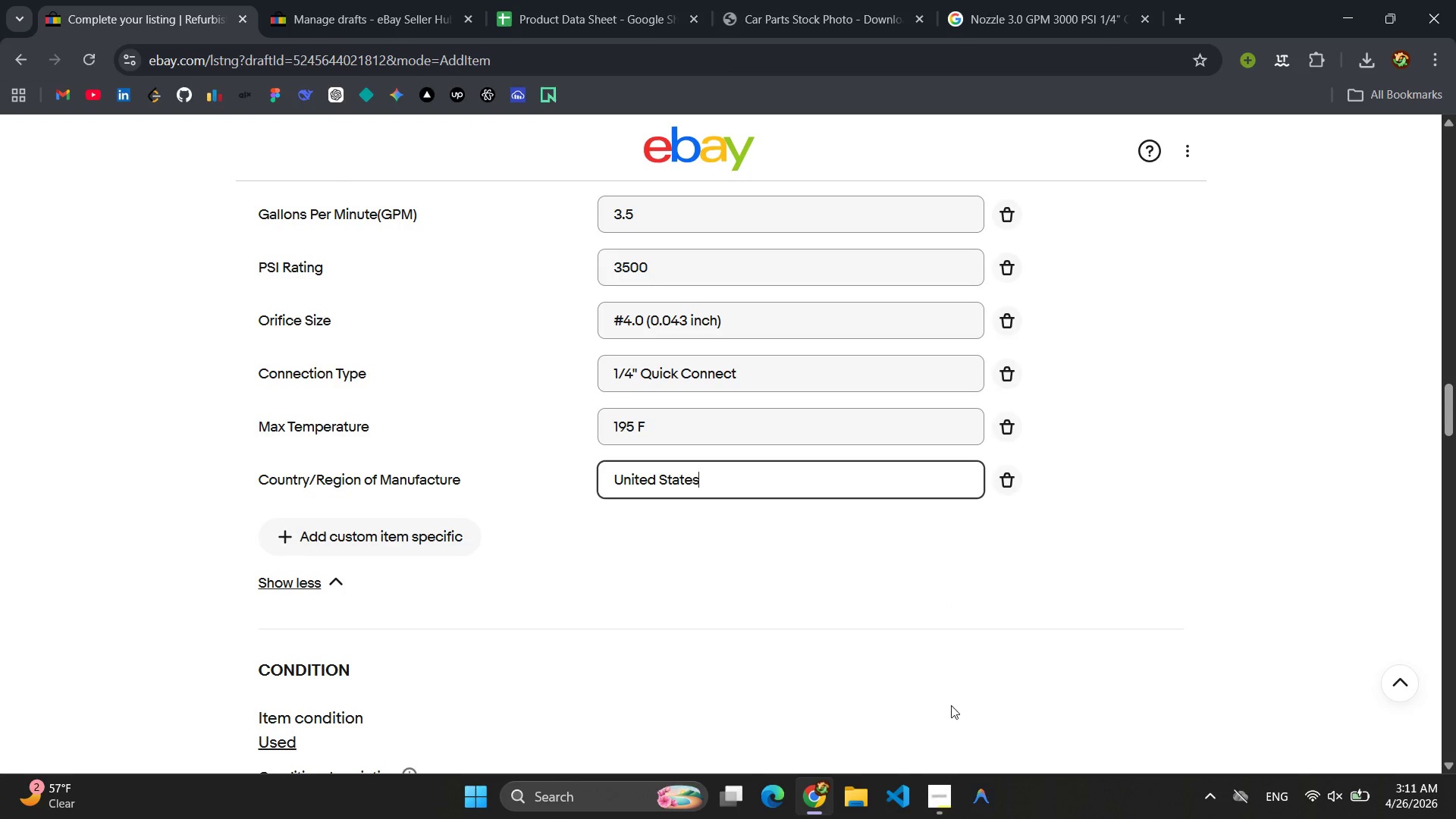 
left_click([924, 806])